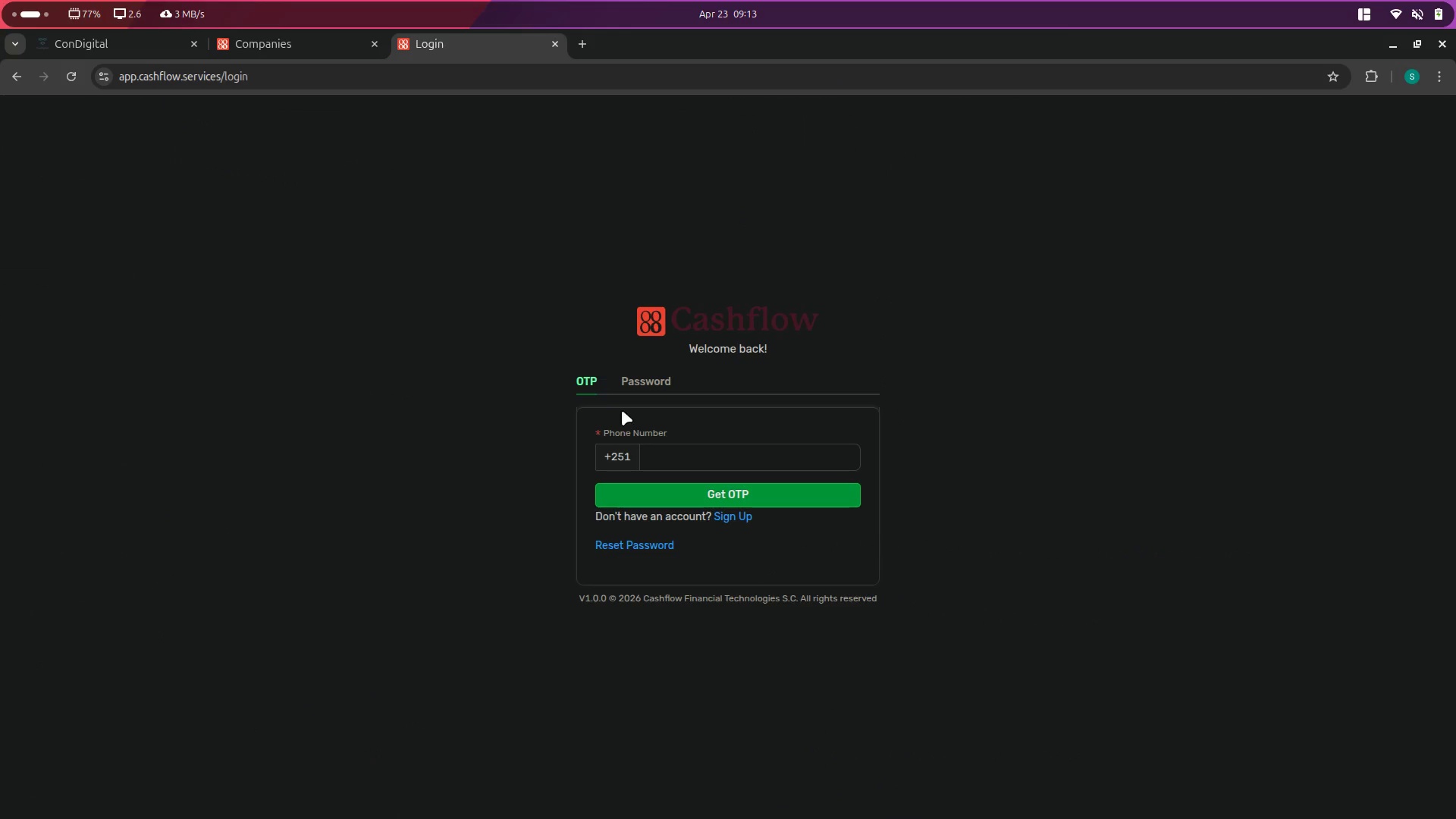 
left_click([651, 378])
 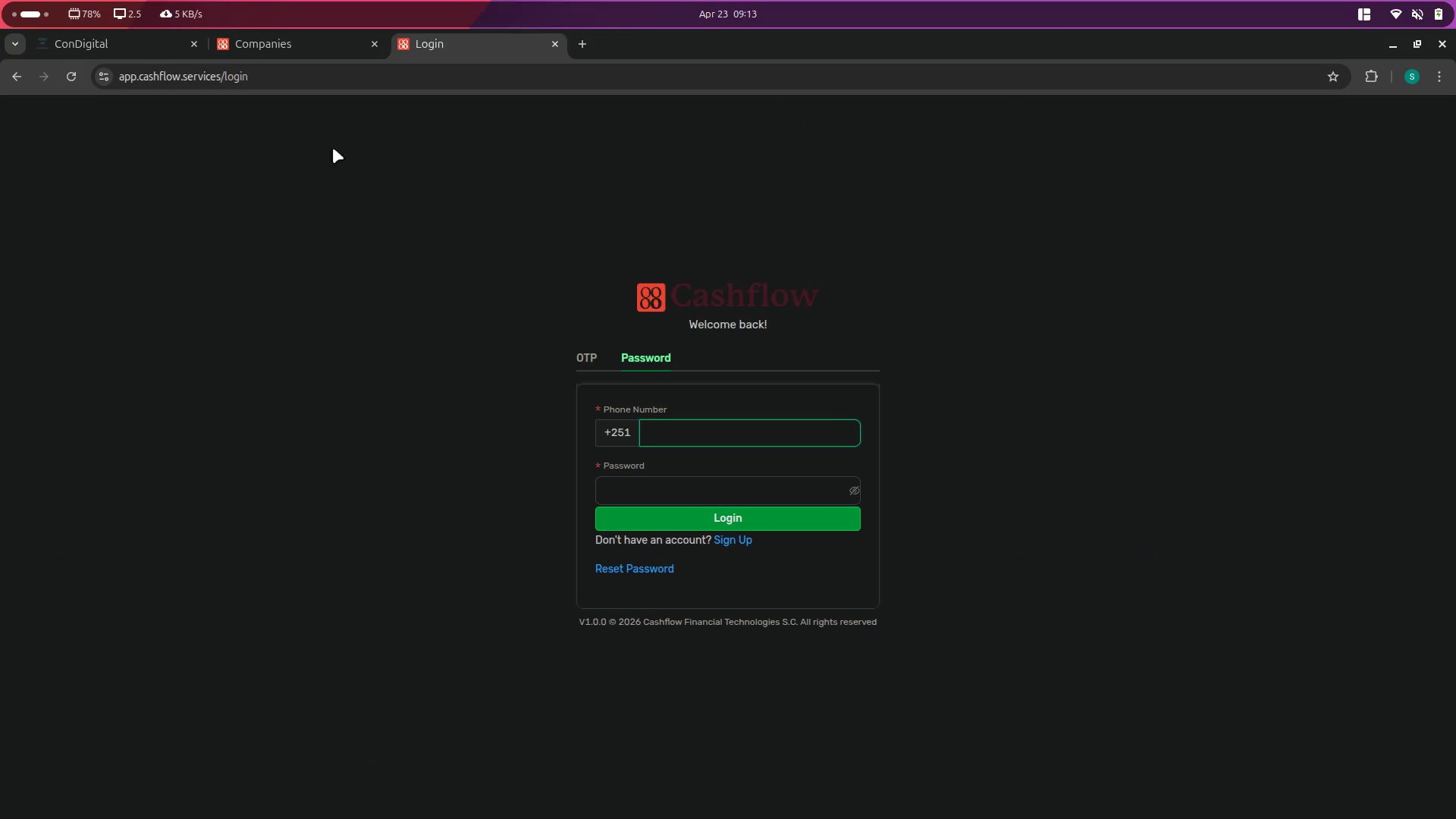 
key(Alt+AltLeft)
 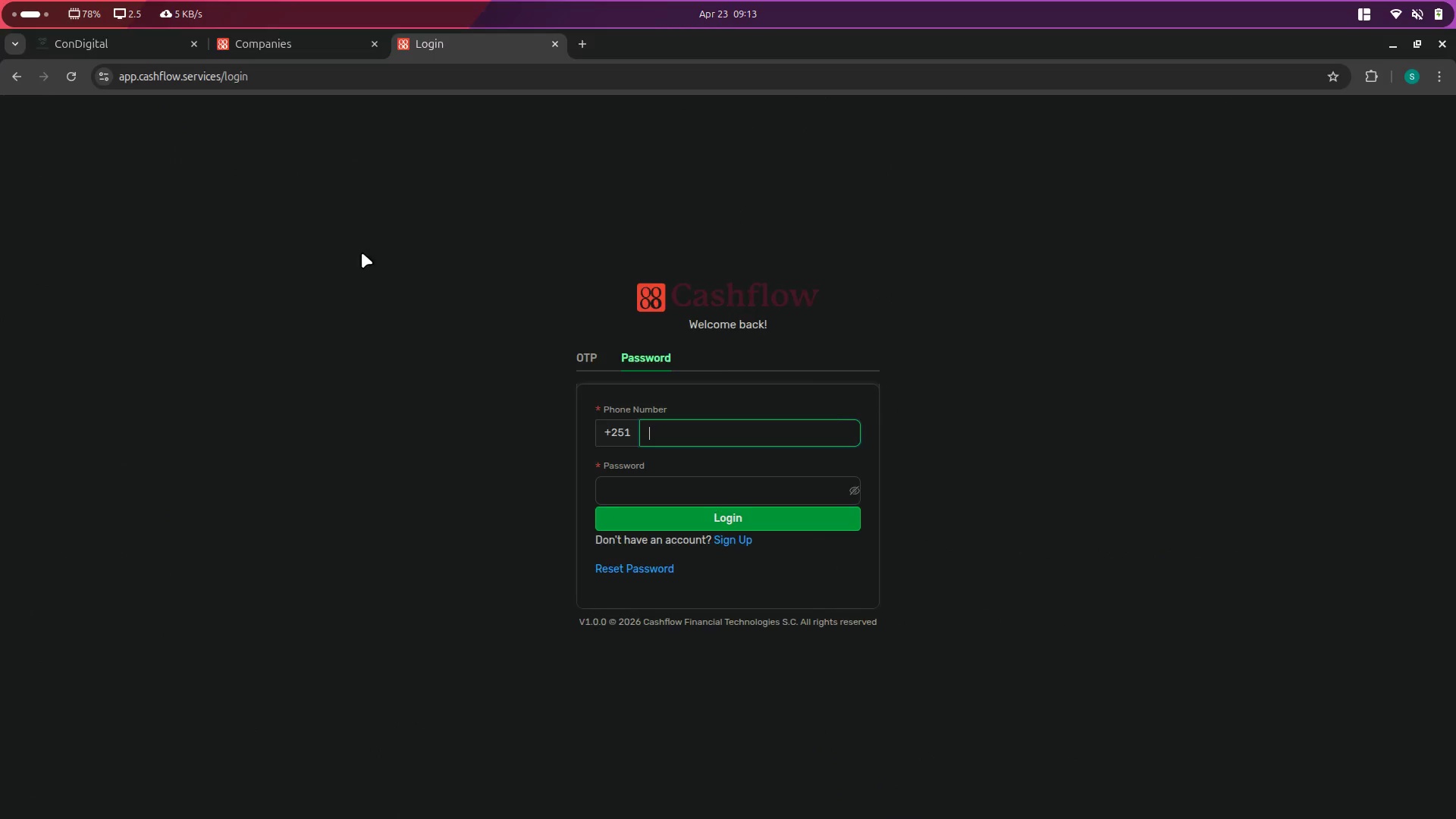 
key(Alt+Tab)
 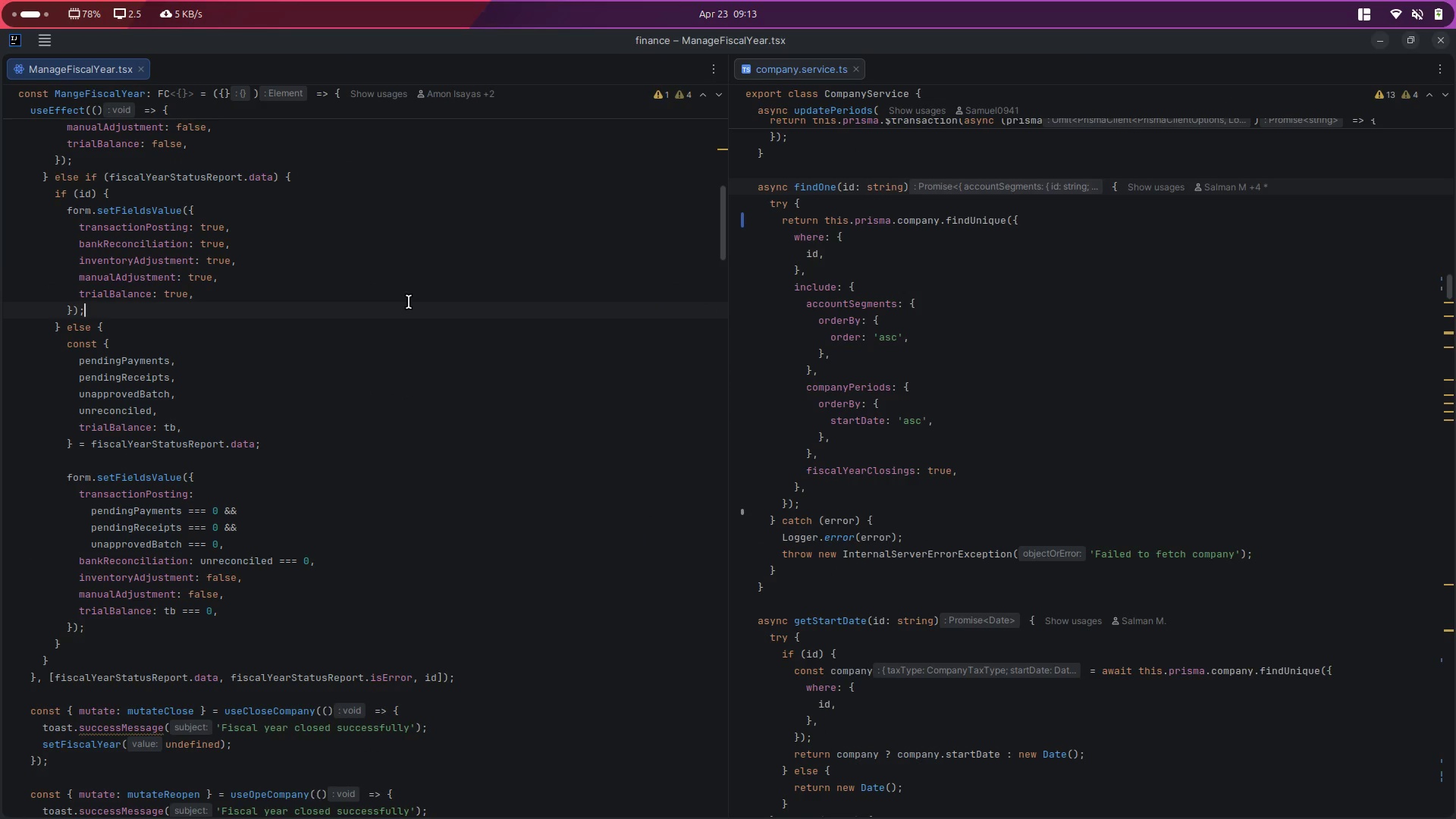 
key(Control+P)
 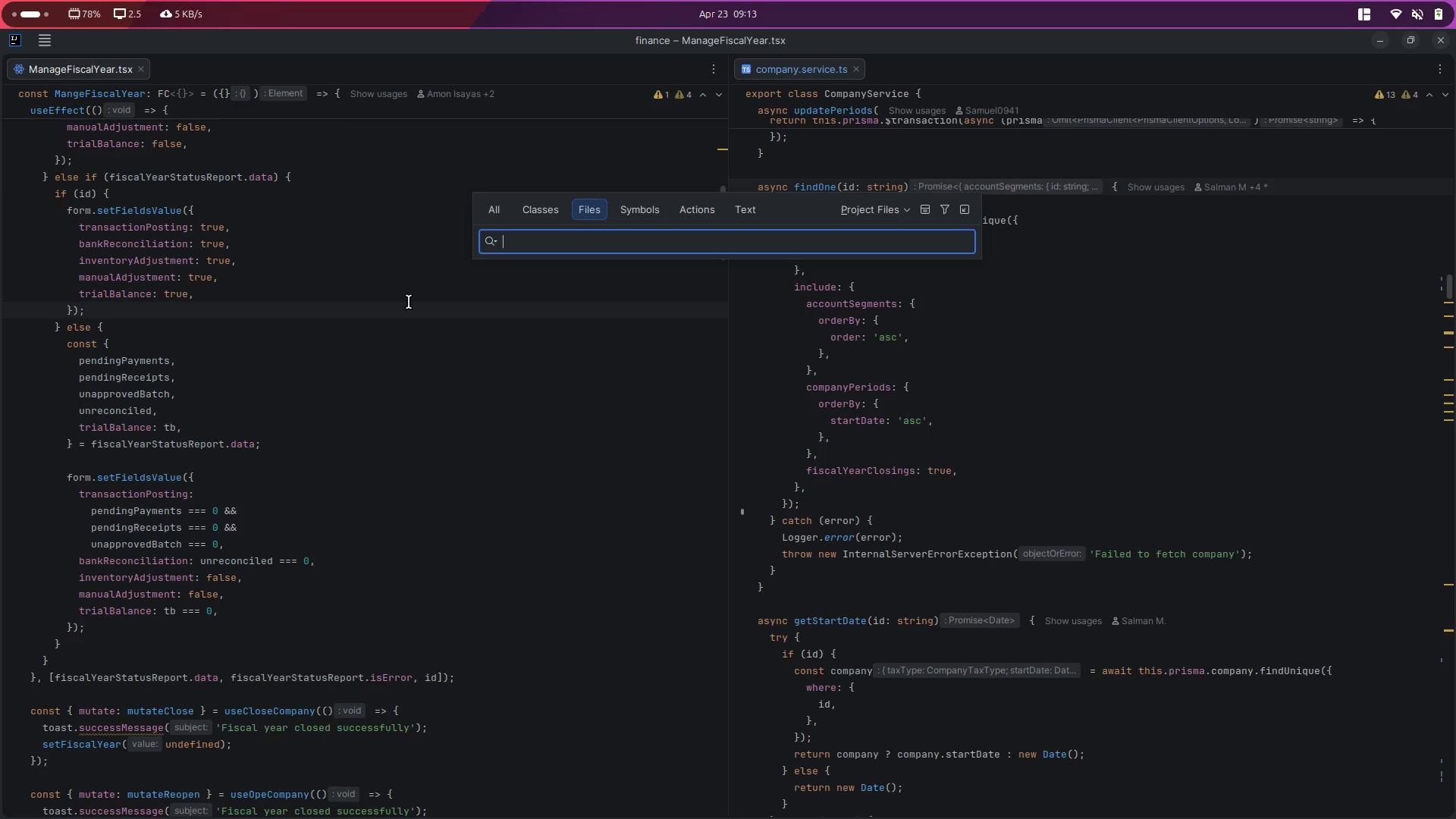 
type(.env)
 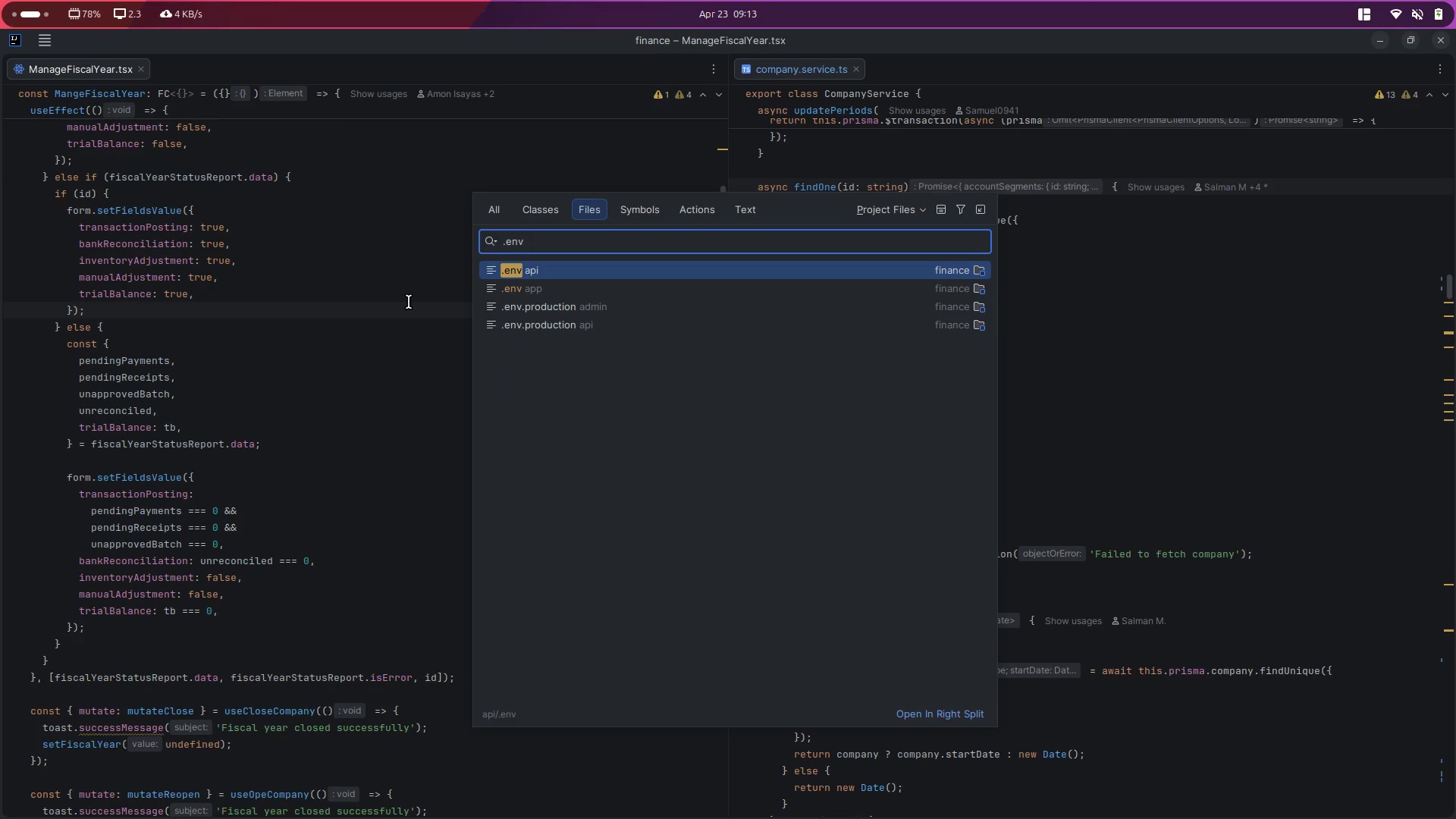 
key(ArrowDown)
 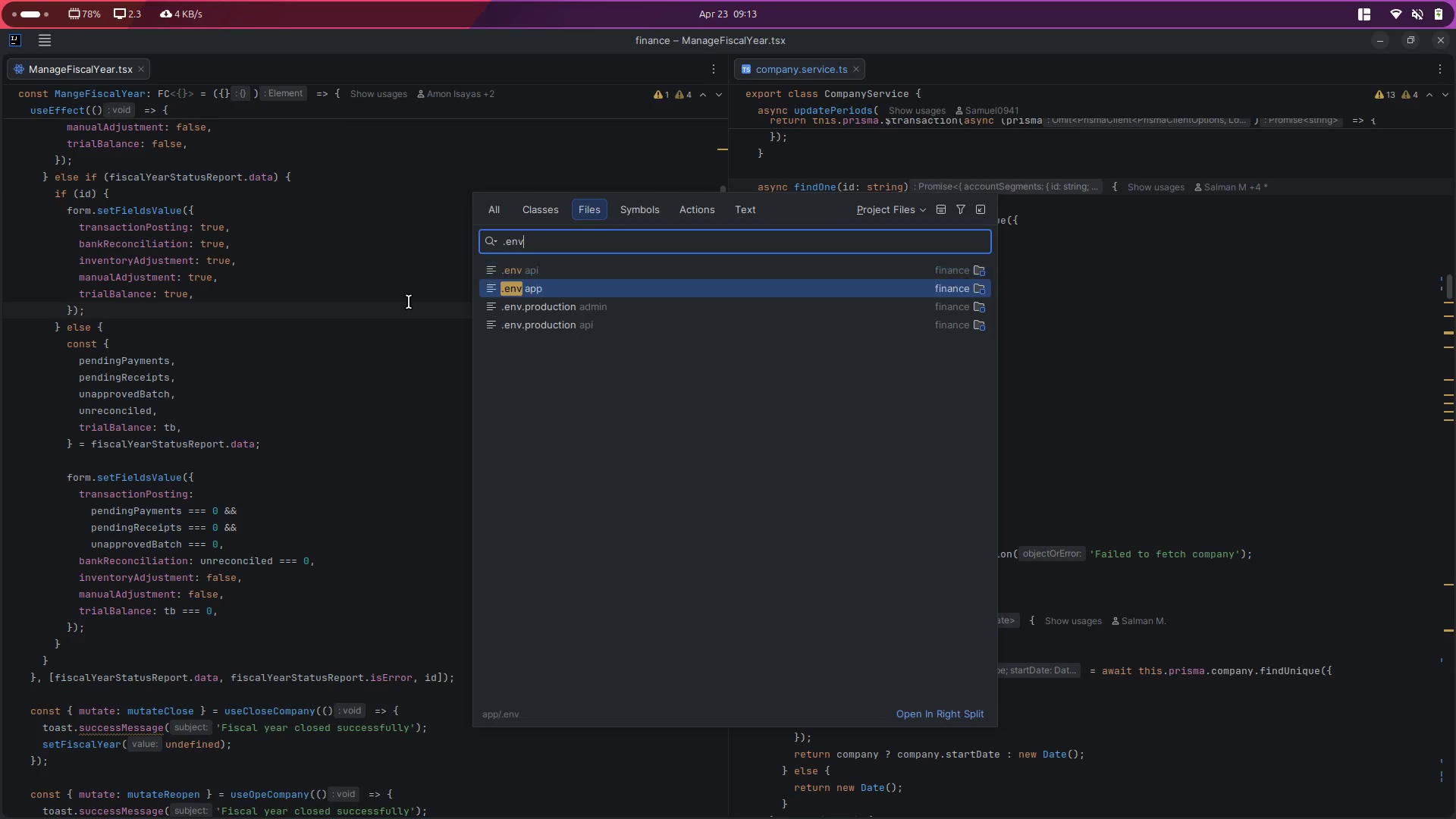 
key(Enter)
 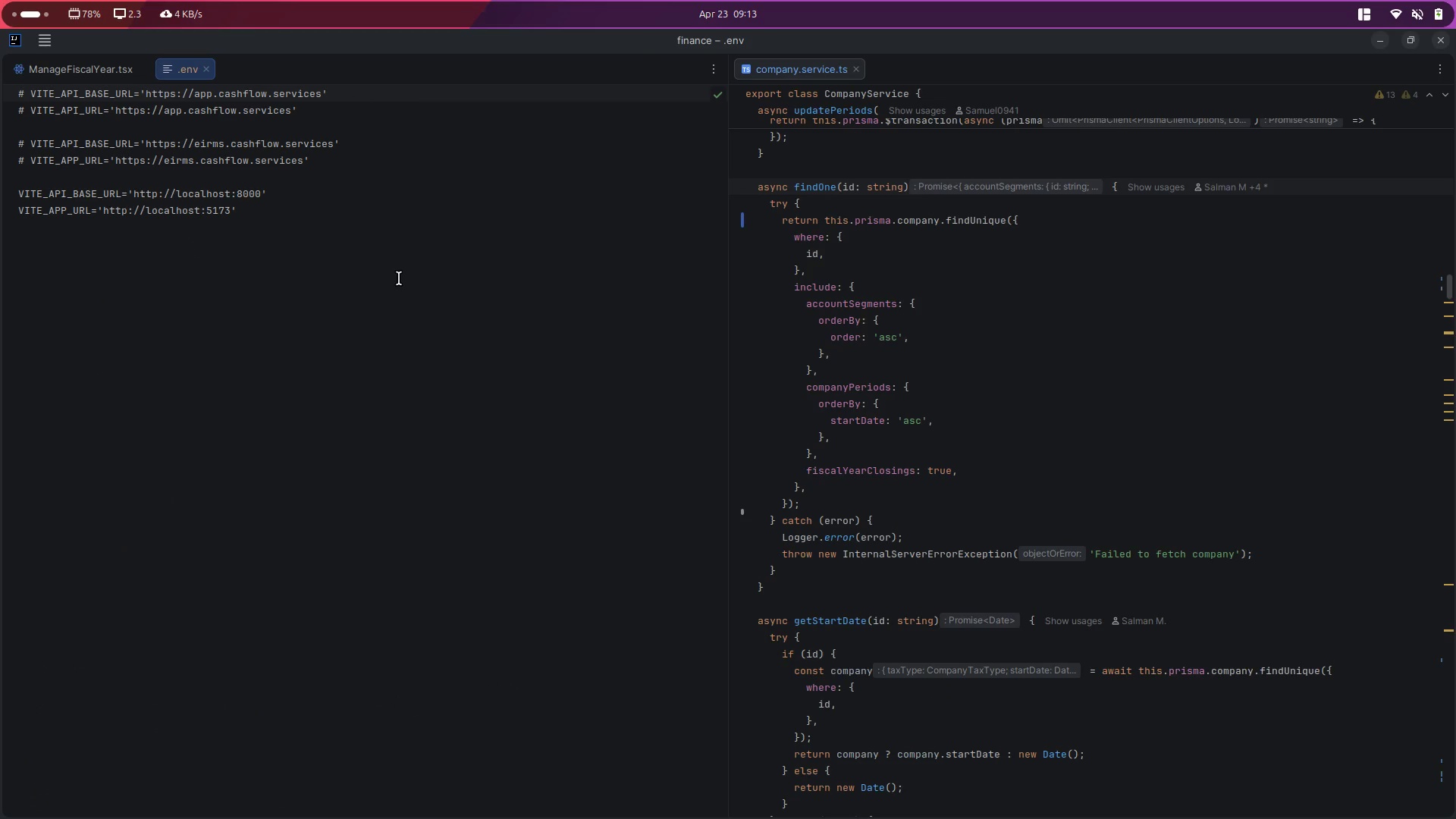 
left_click([267, 202])
 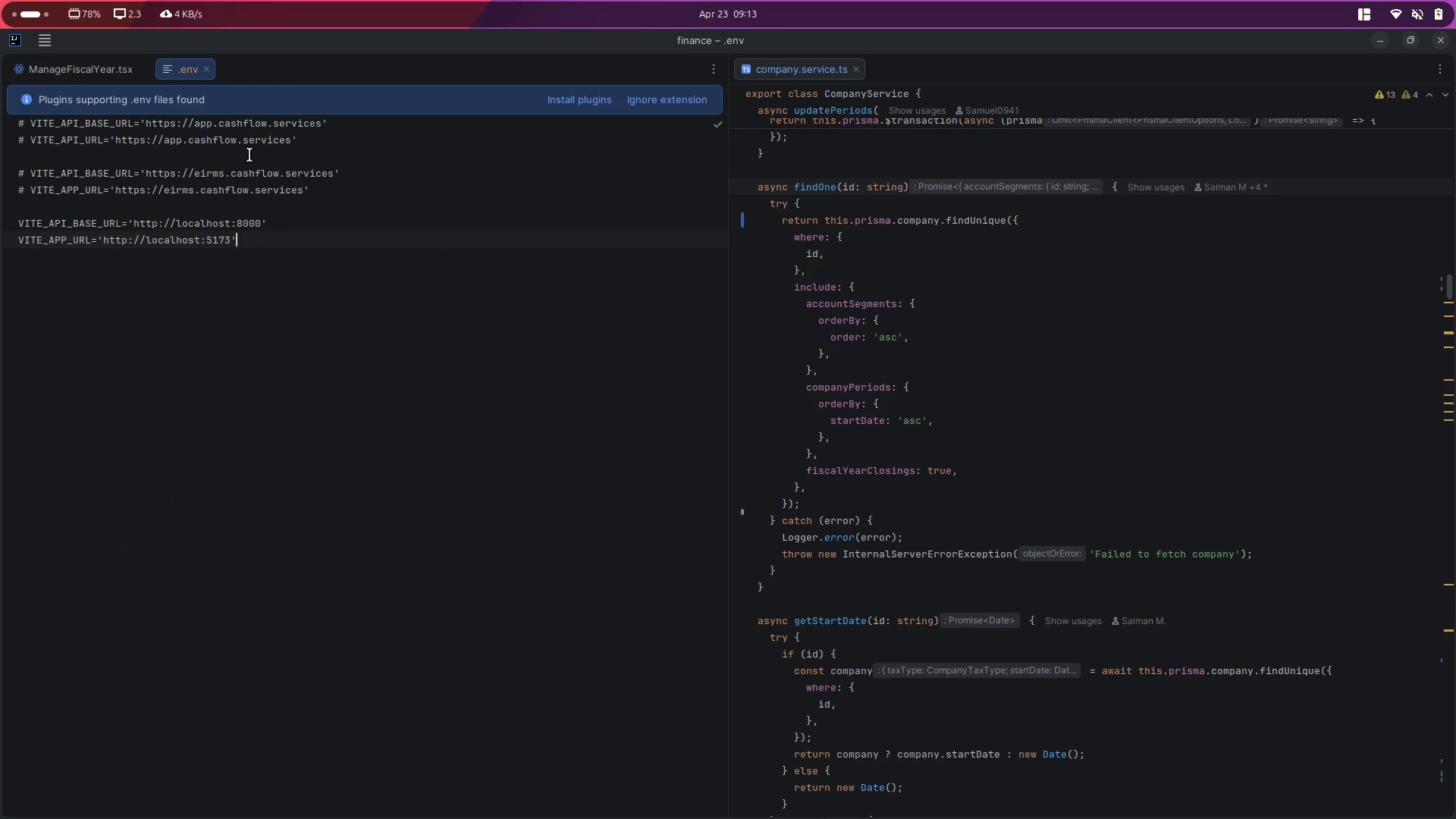 
left_click_drag(start_coordinate=[296, 146], to_coordinate=[306, 130])
 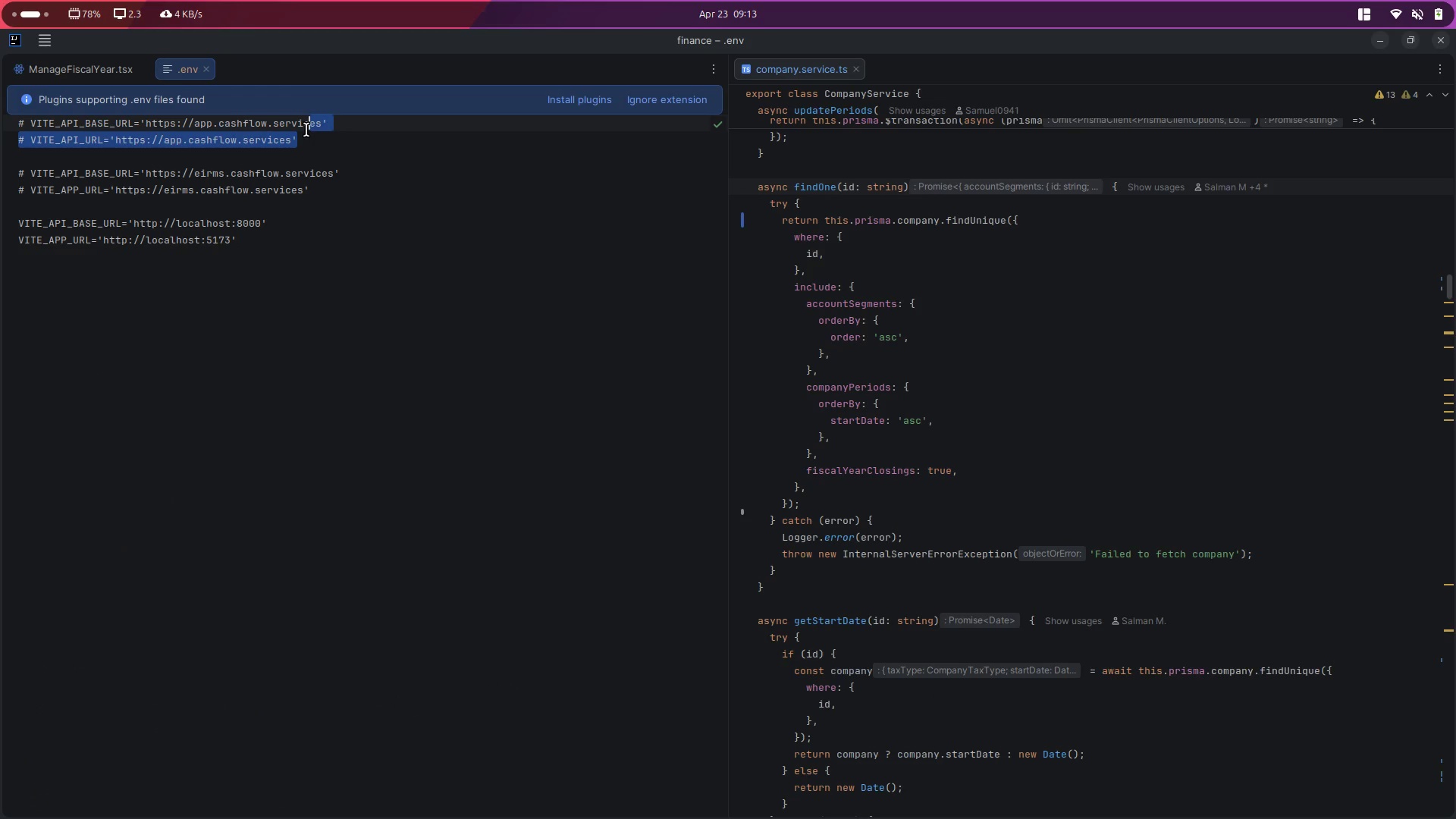 
key(Control+Slash)
 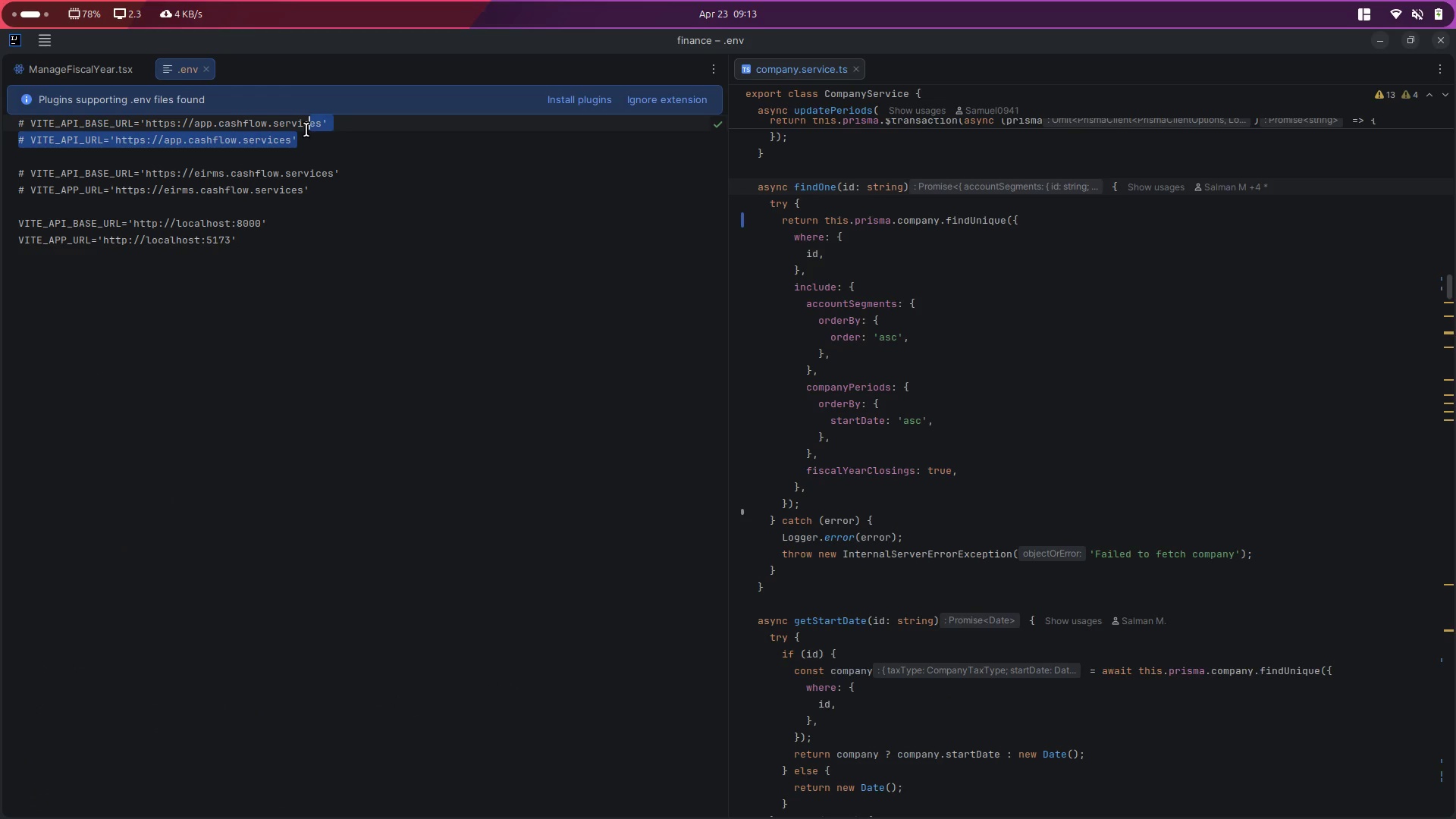 
key(ArrowDown)
 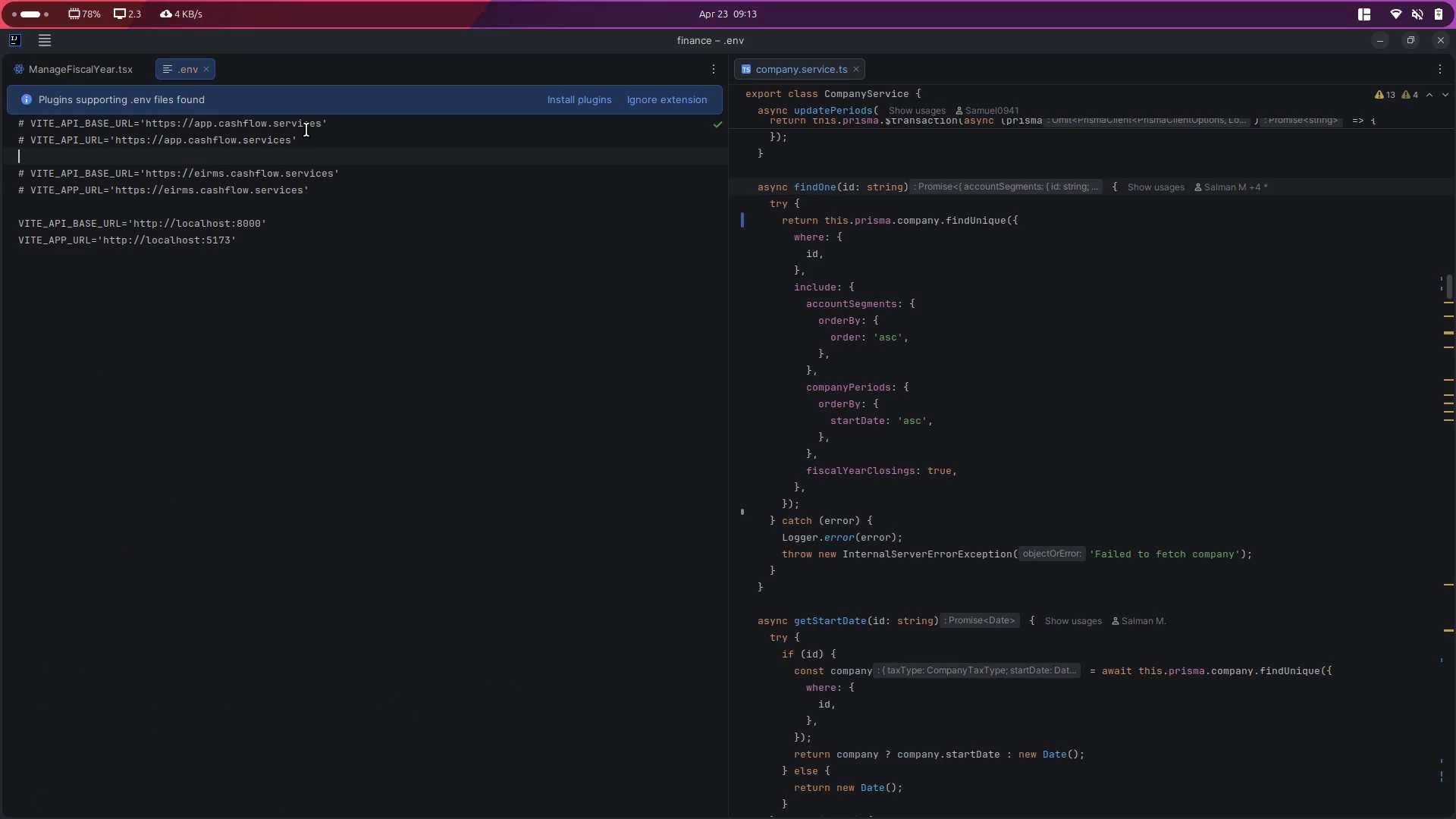 
key(ArrowDown)
 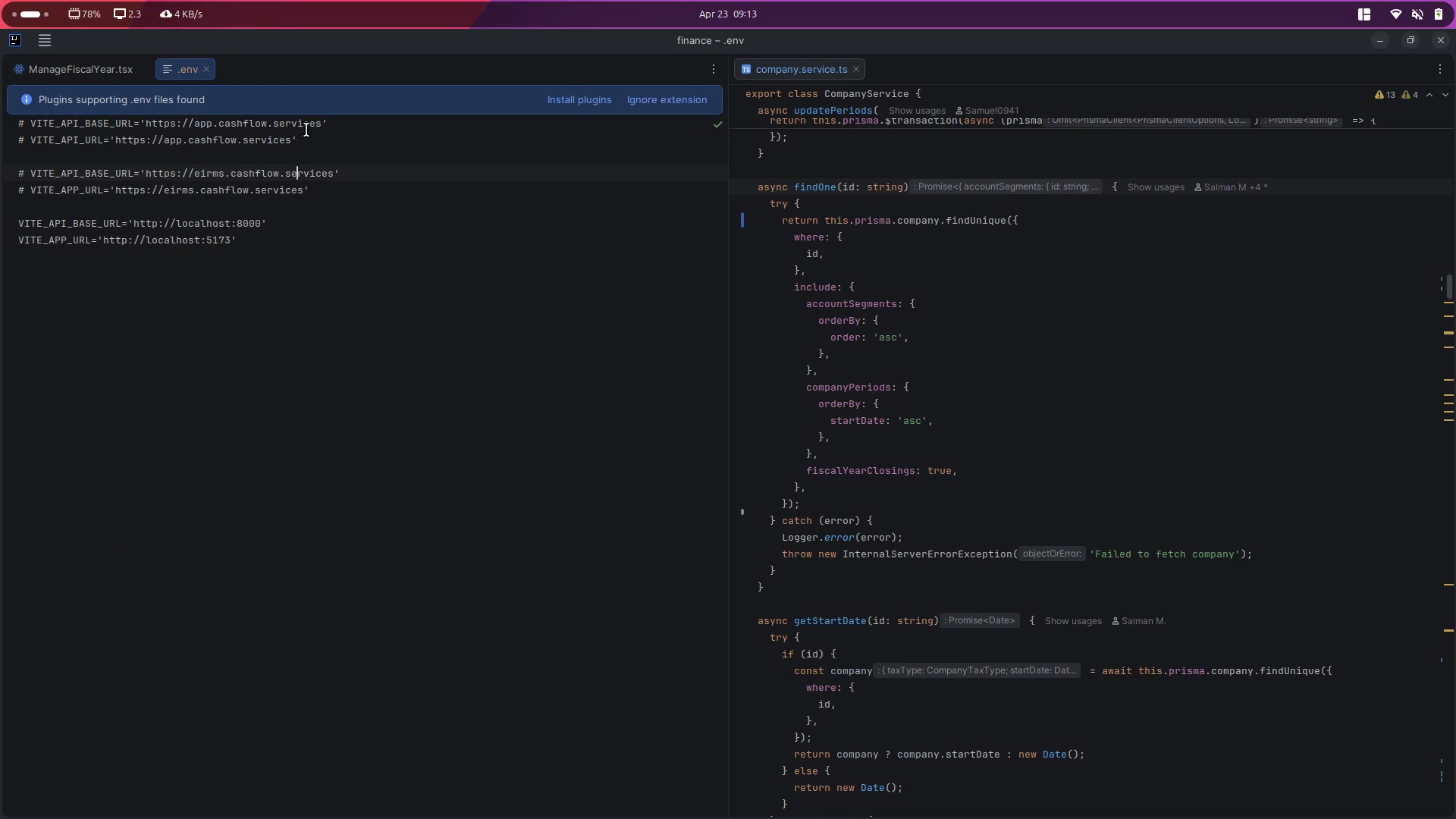 
key(ArrowDown)
 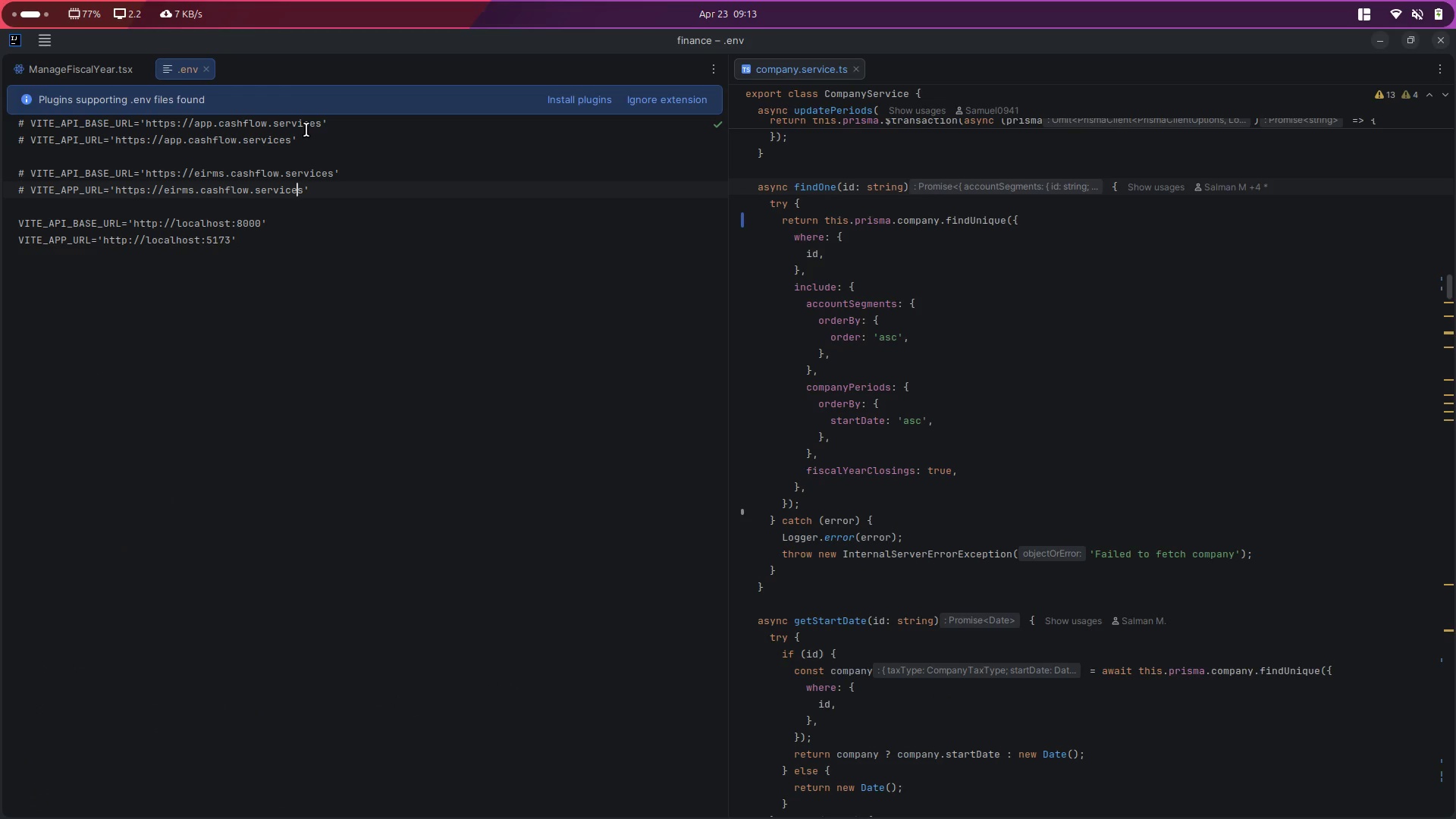 
key(ArrowUp)
 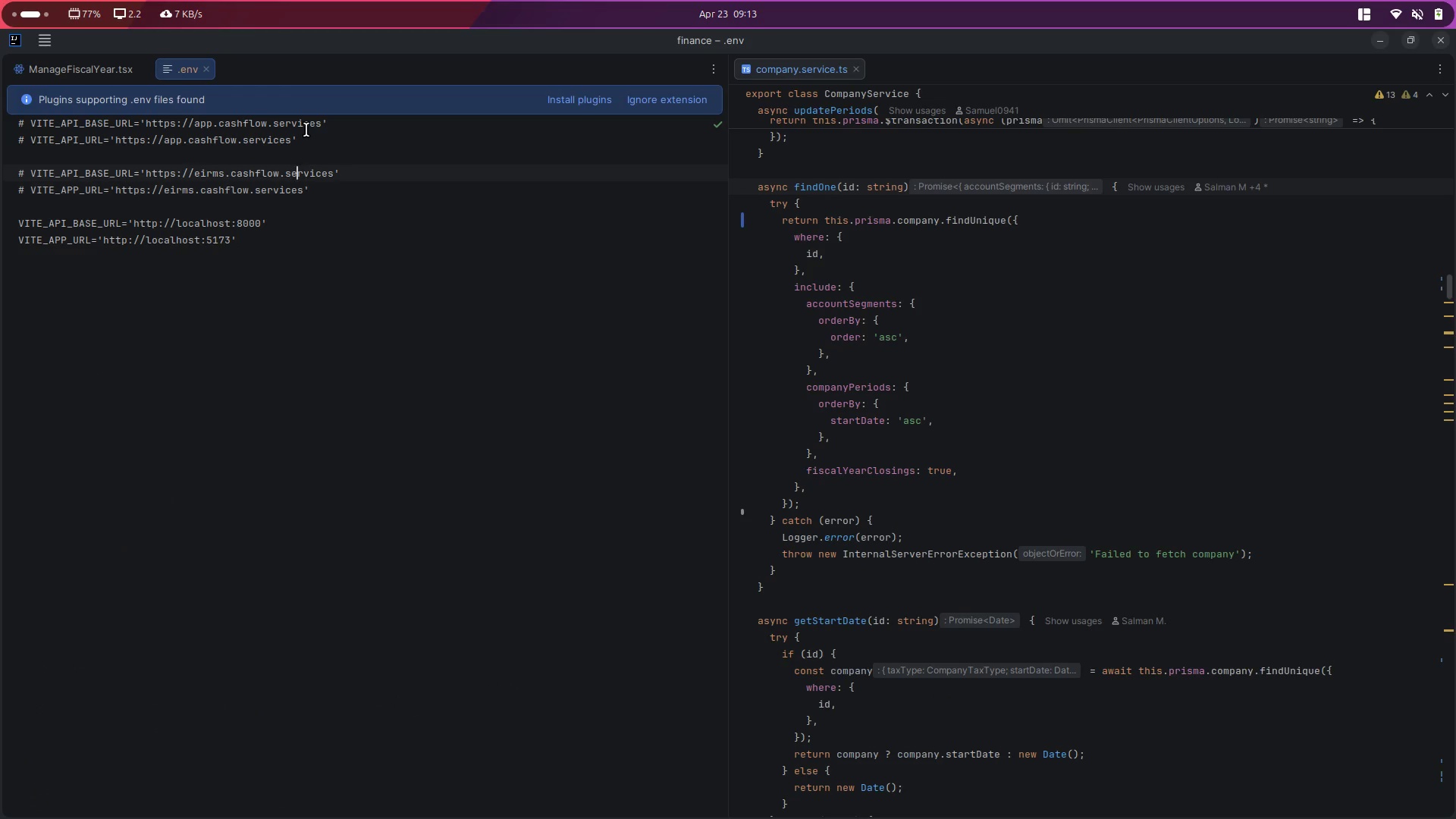 
key(ArrowUp)
 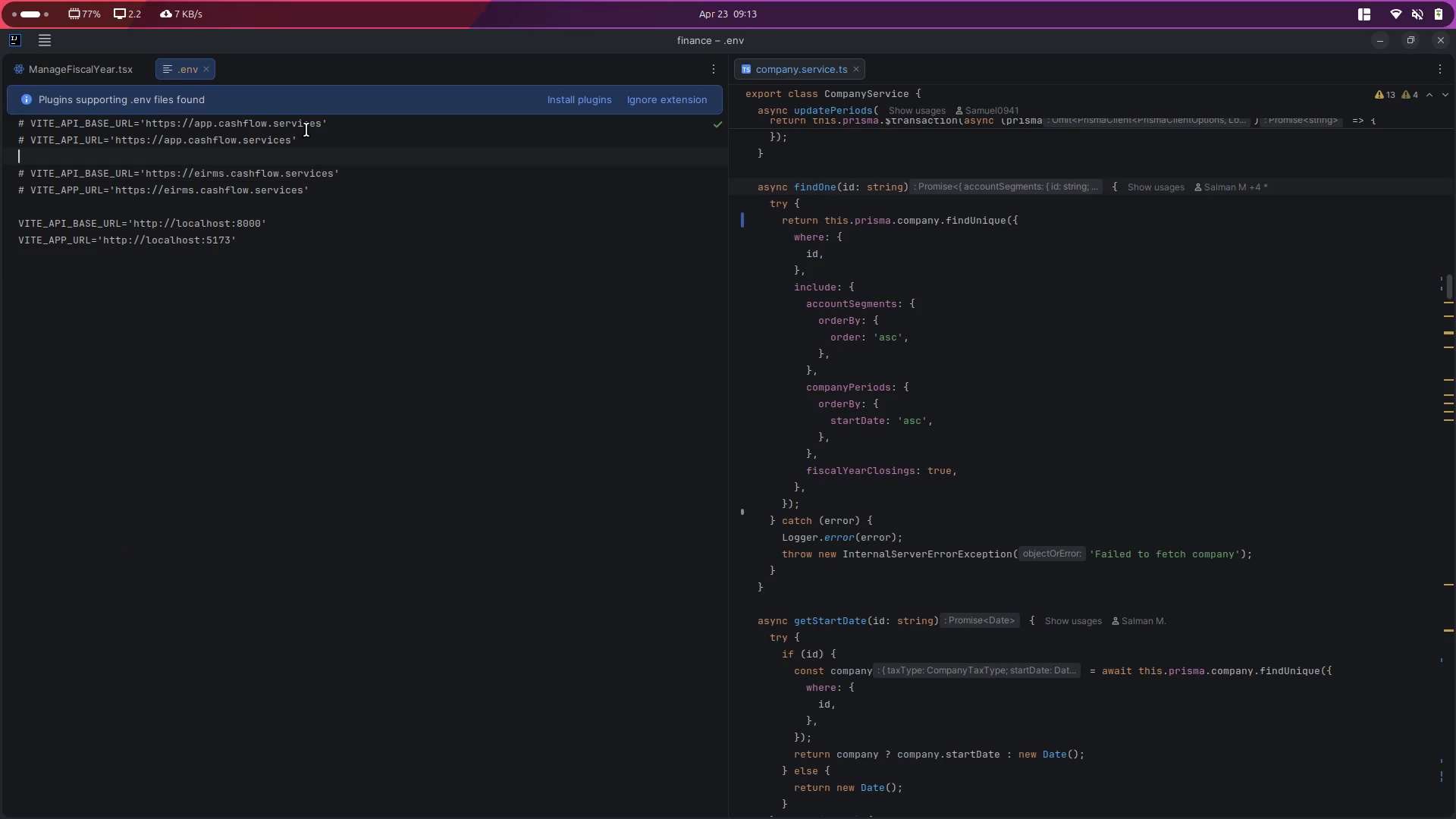 
key(ArrowUp)
 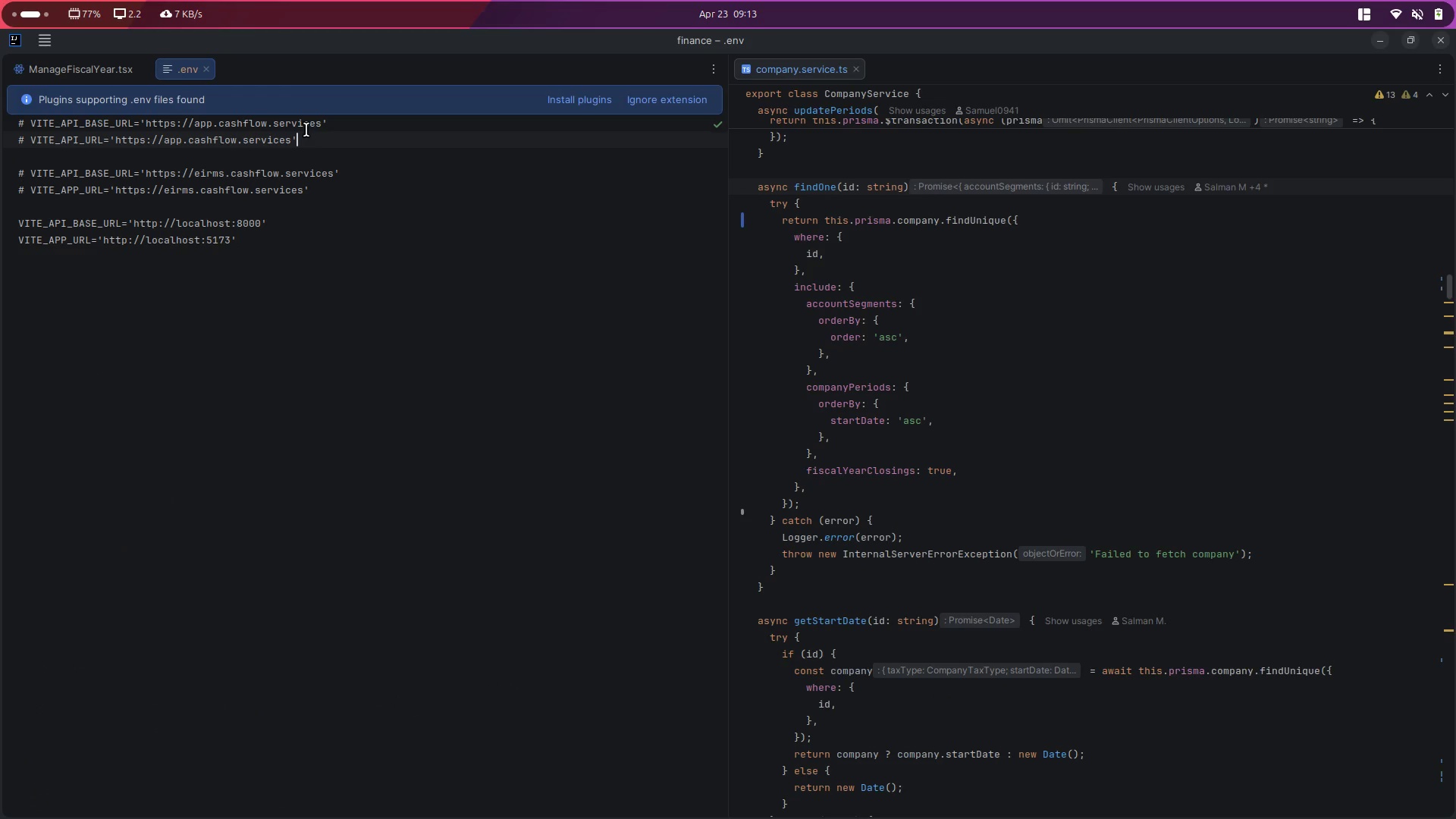 
key(ArrowUp)
 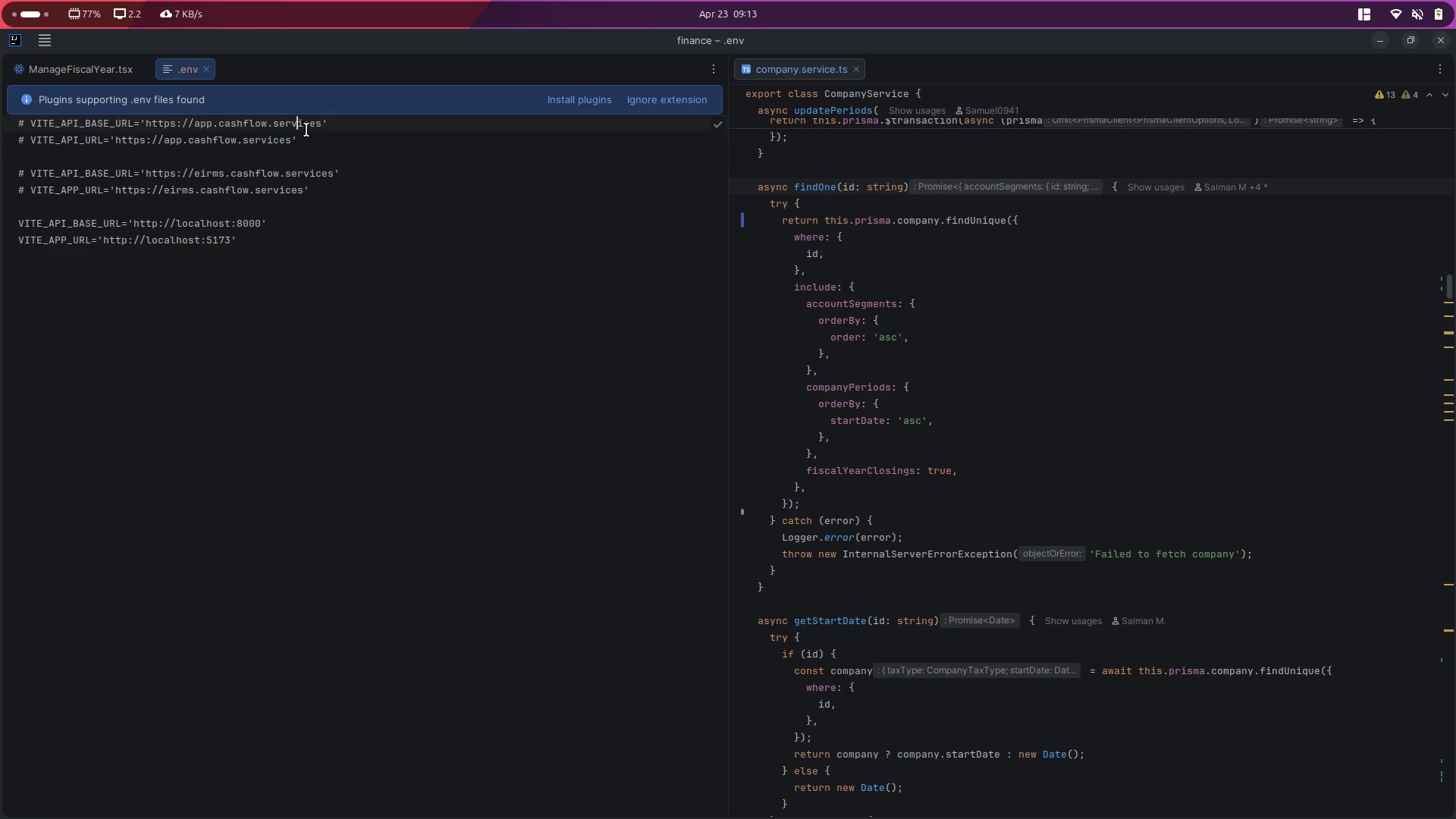 
key(ArrowDown)
 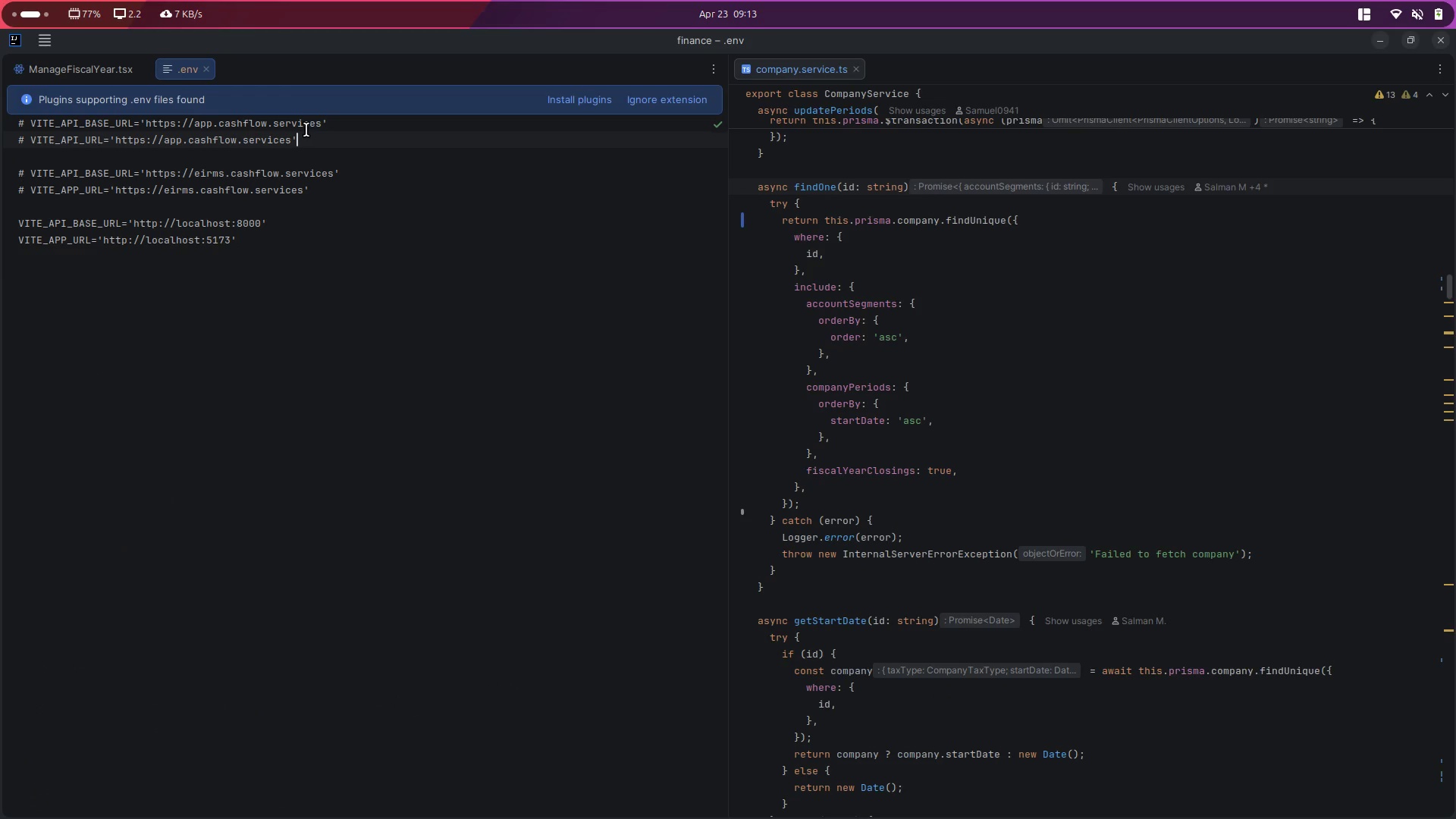 
key(Shift+ArrowUp)
 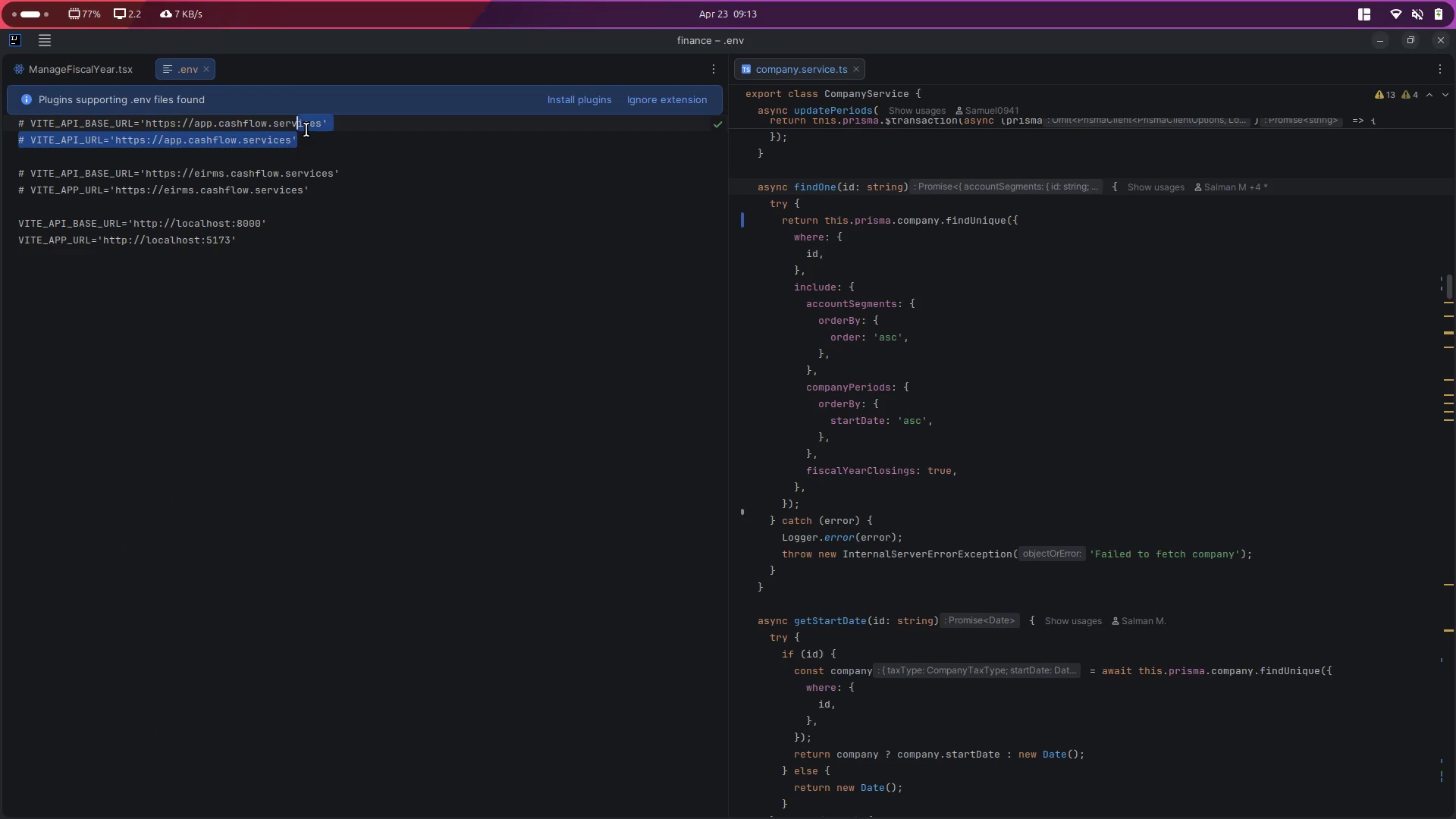 
key(Control+Slash)
 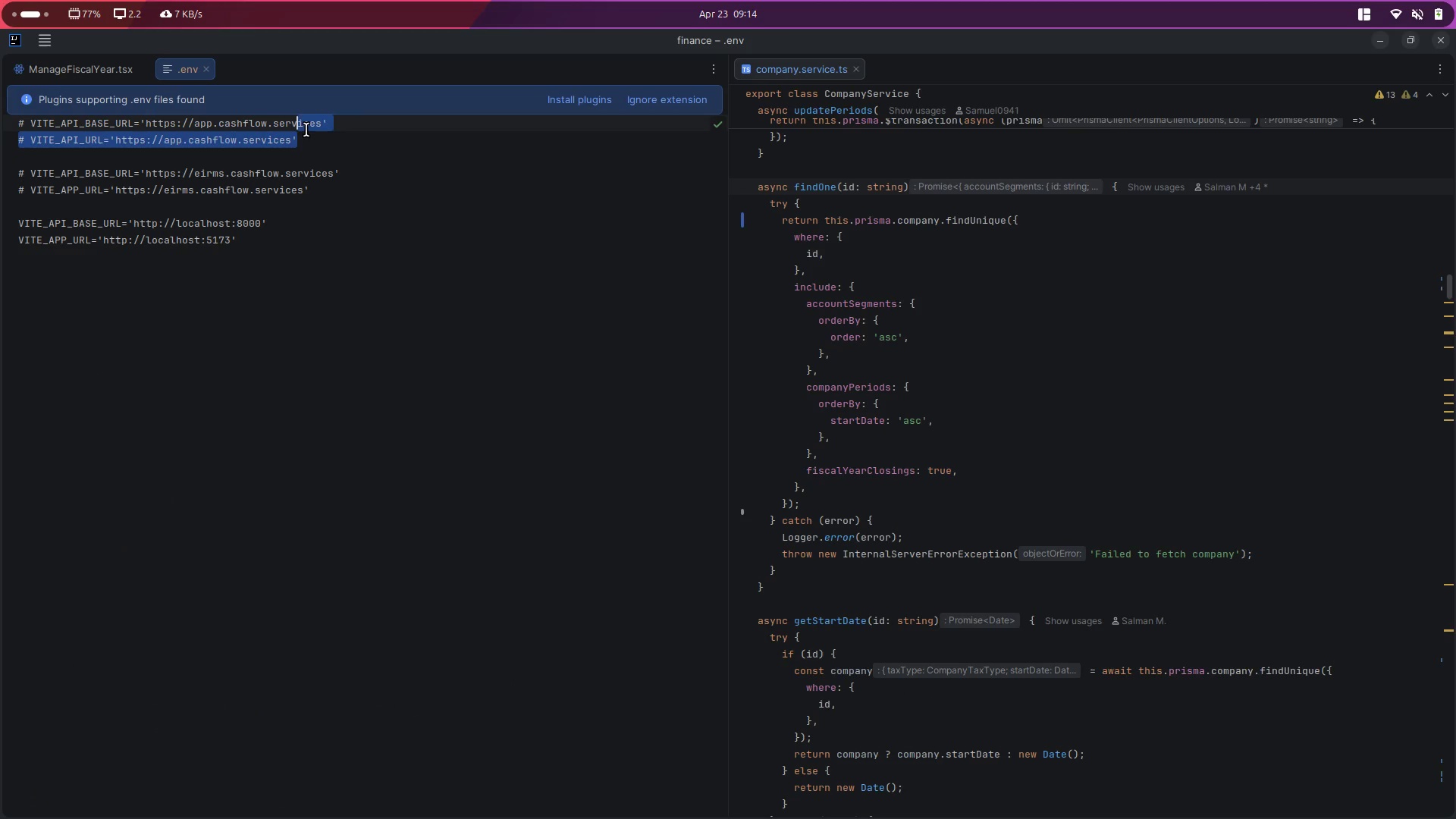 
key(ArrowUp)
 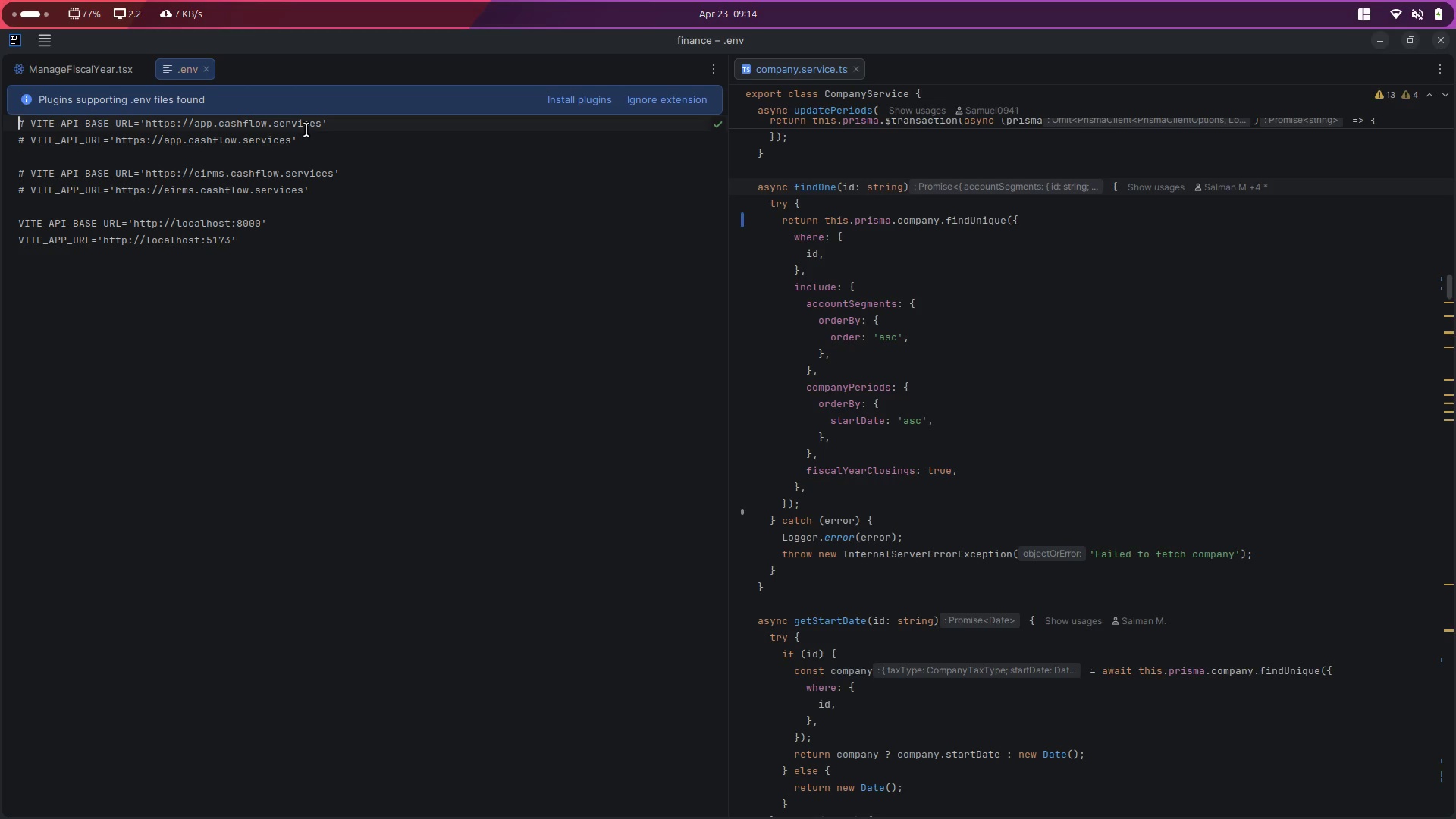 
key(ArrowRight)
 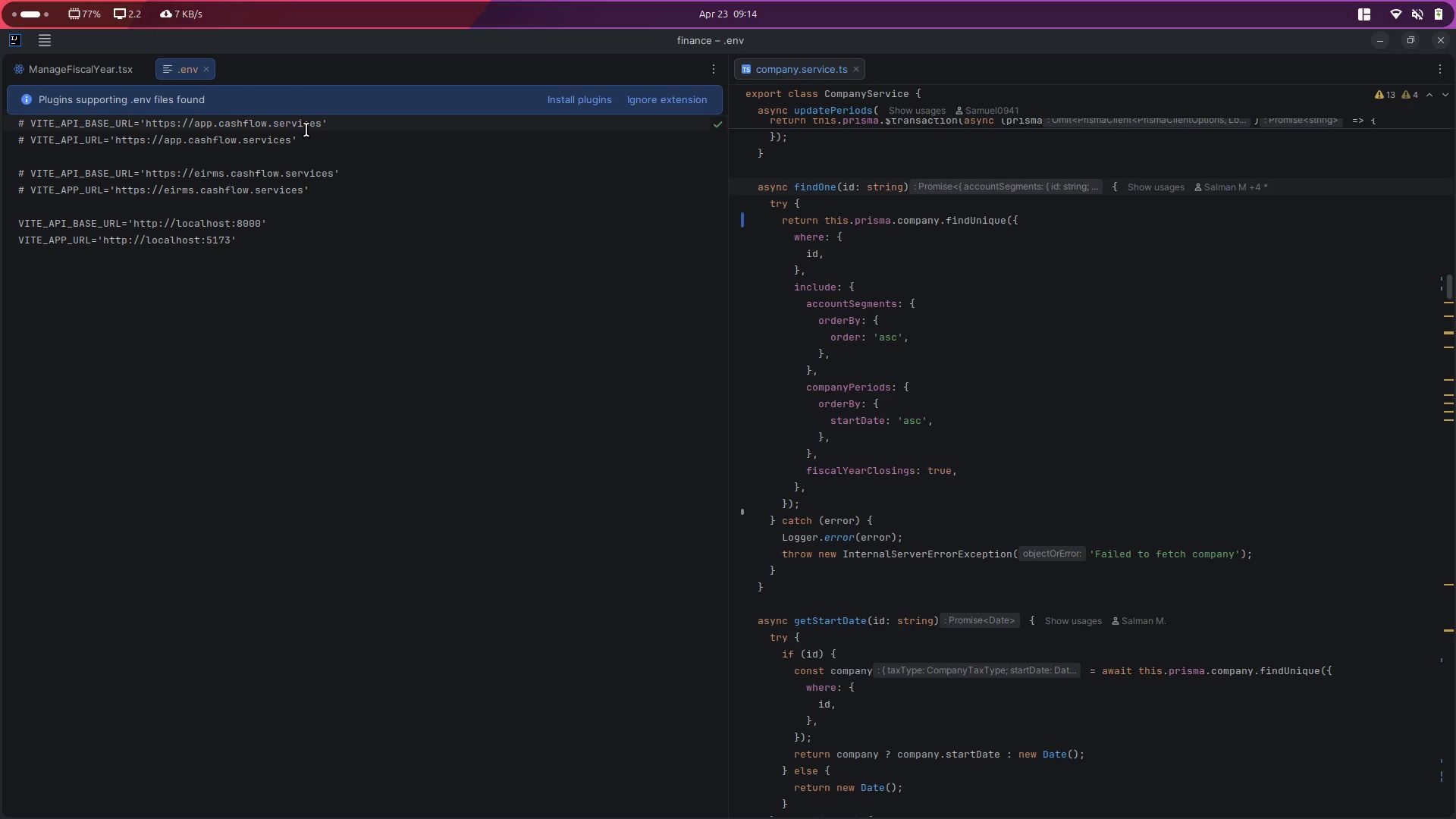 
key(ArrowRight)
 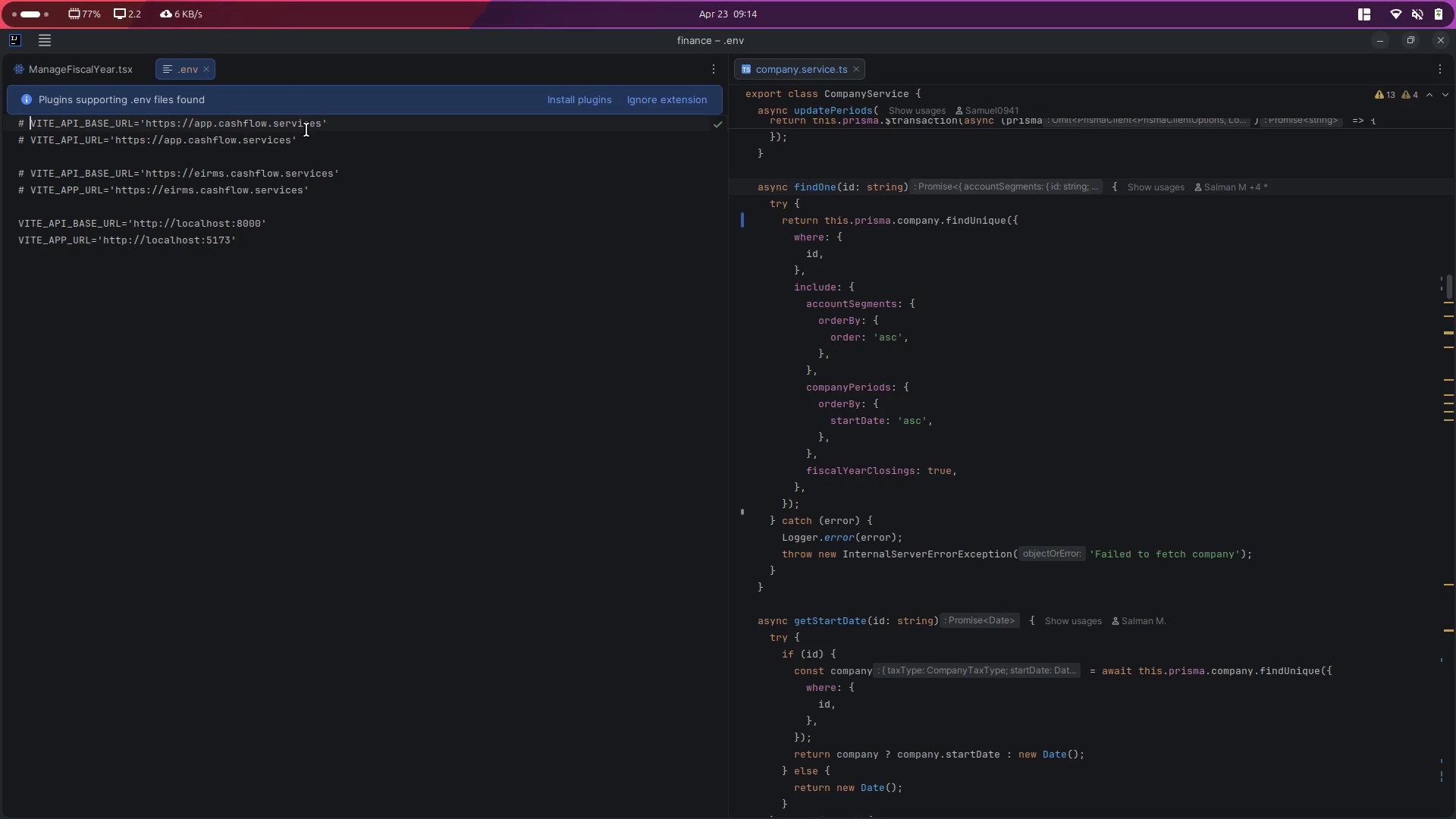 
key(Backspace)
 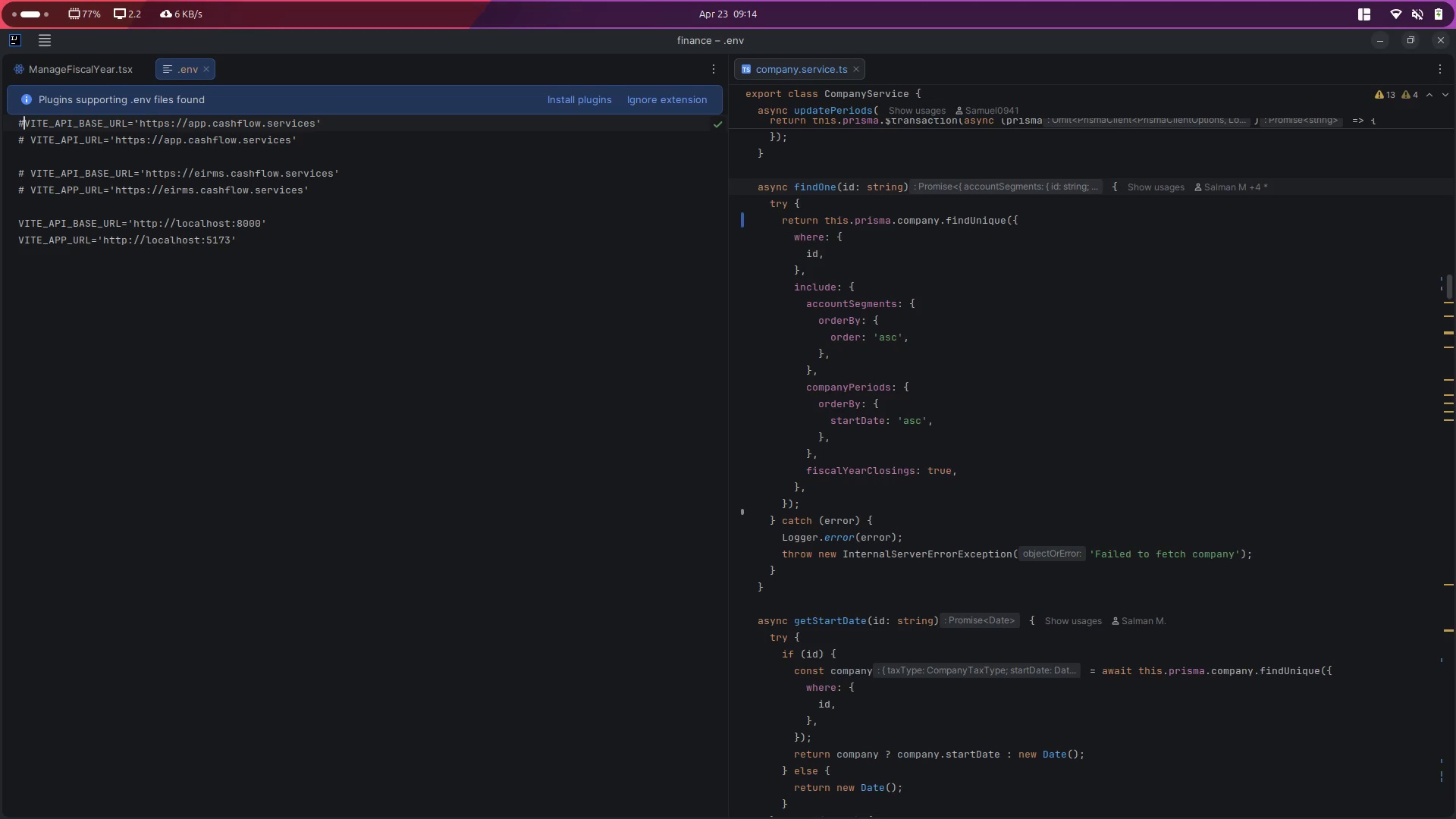 
key(Backspace)
 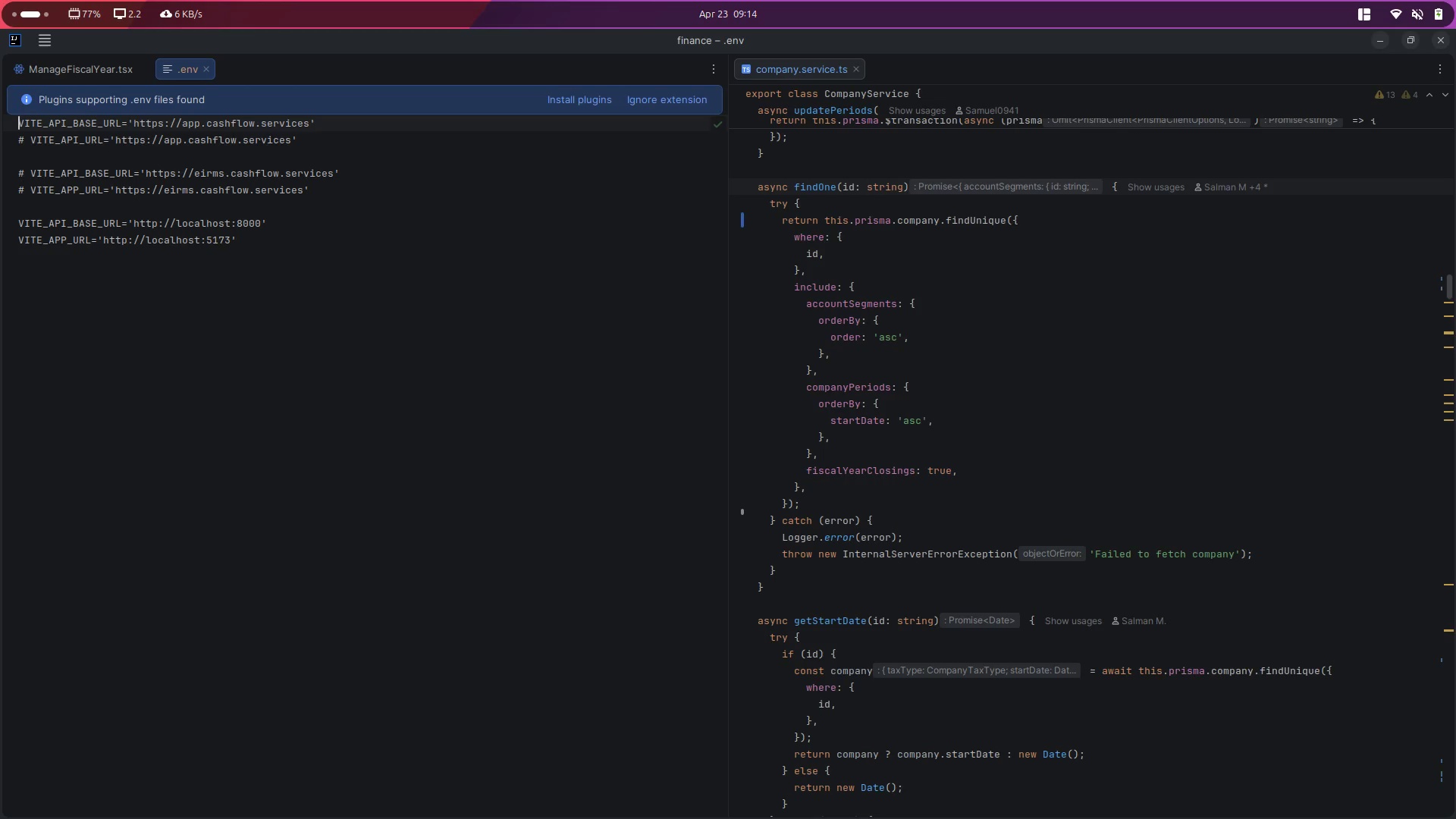 
key(ArrowDown)
 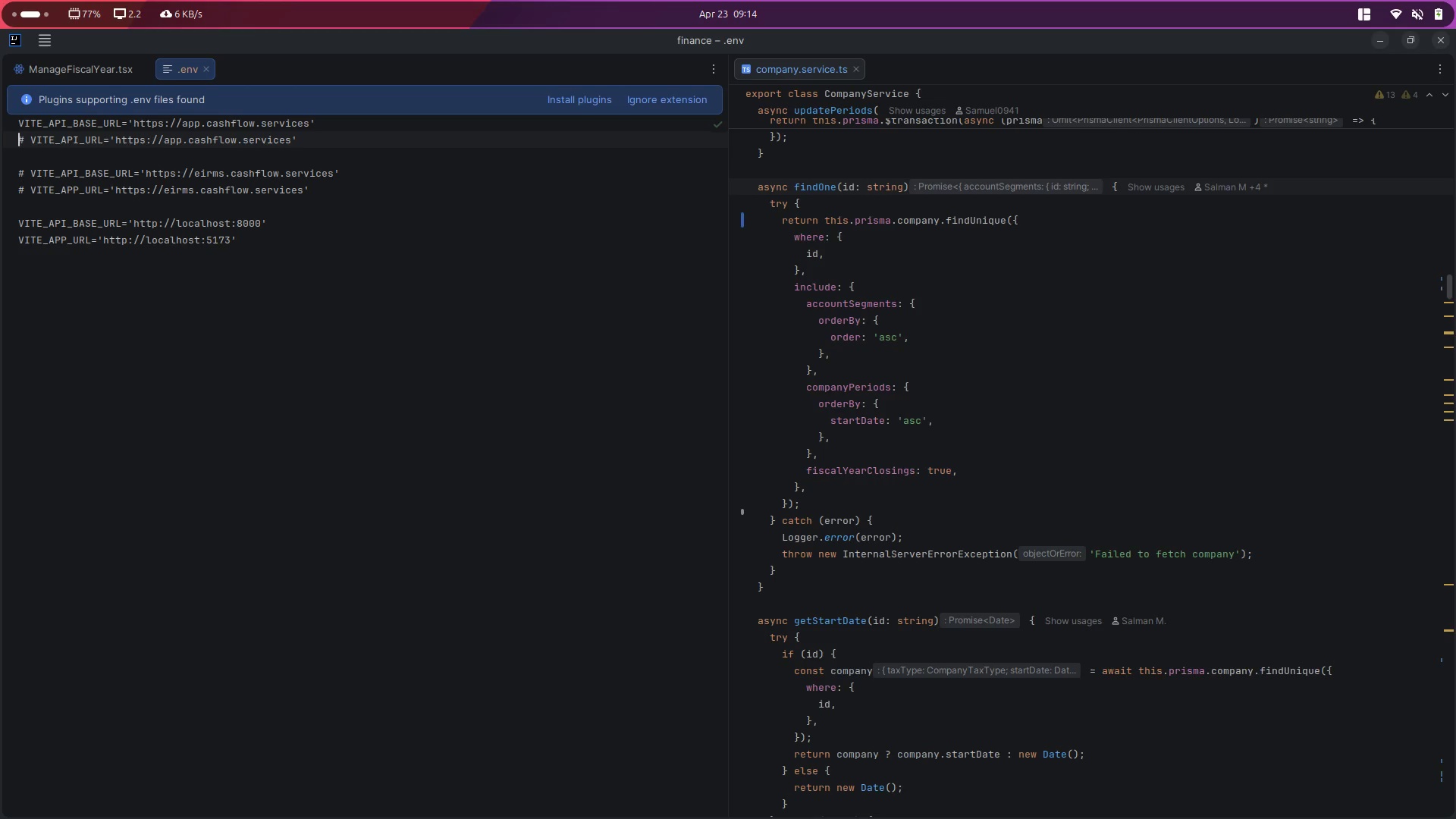 
key(ArrowRight)
 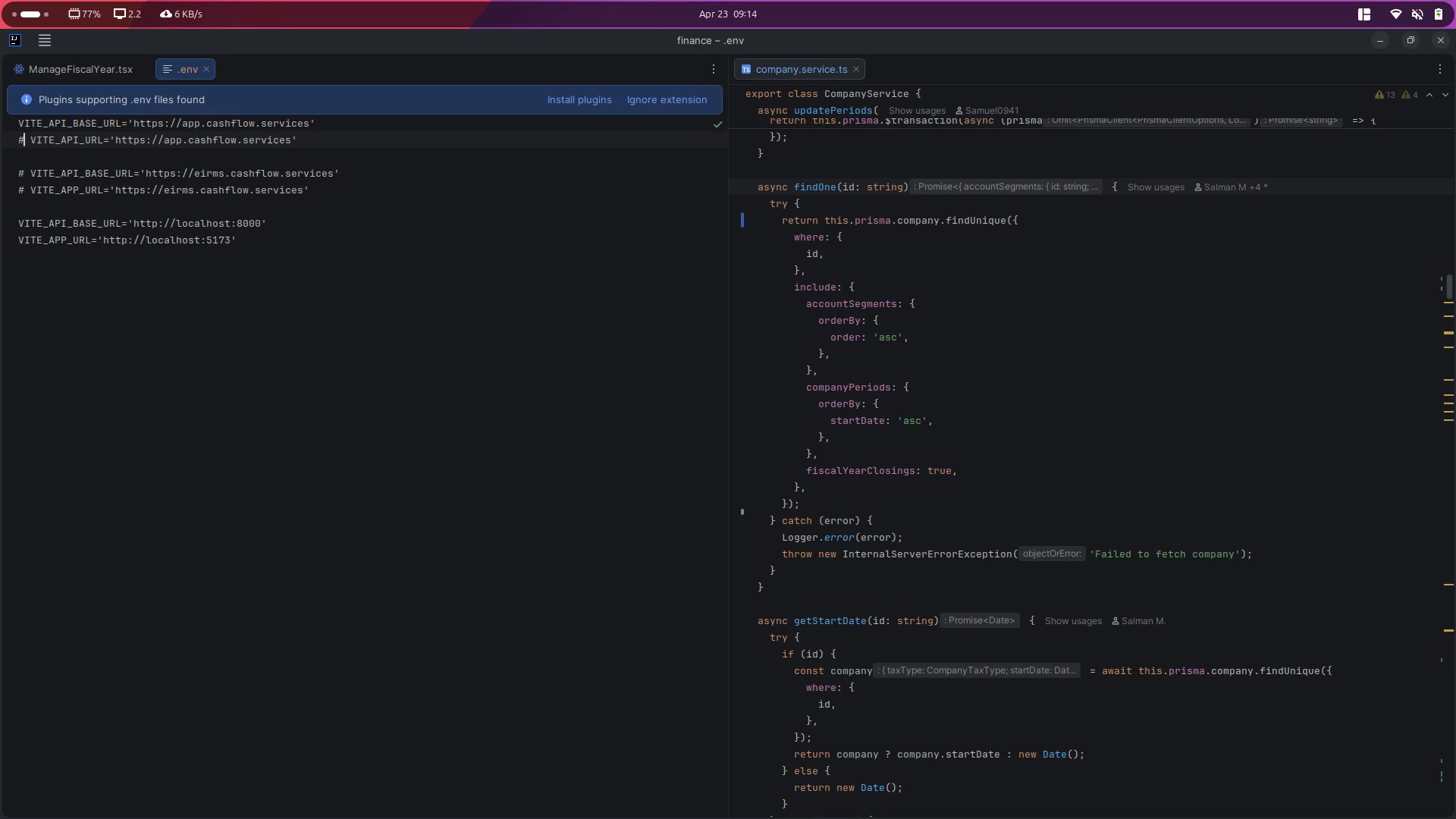 
key(ArrowRight)
 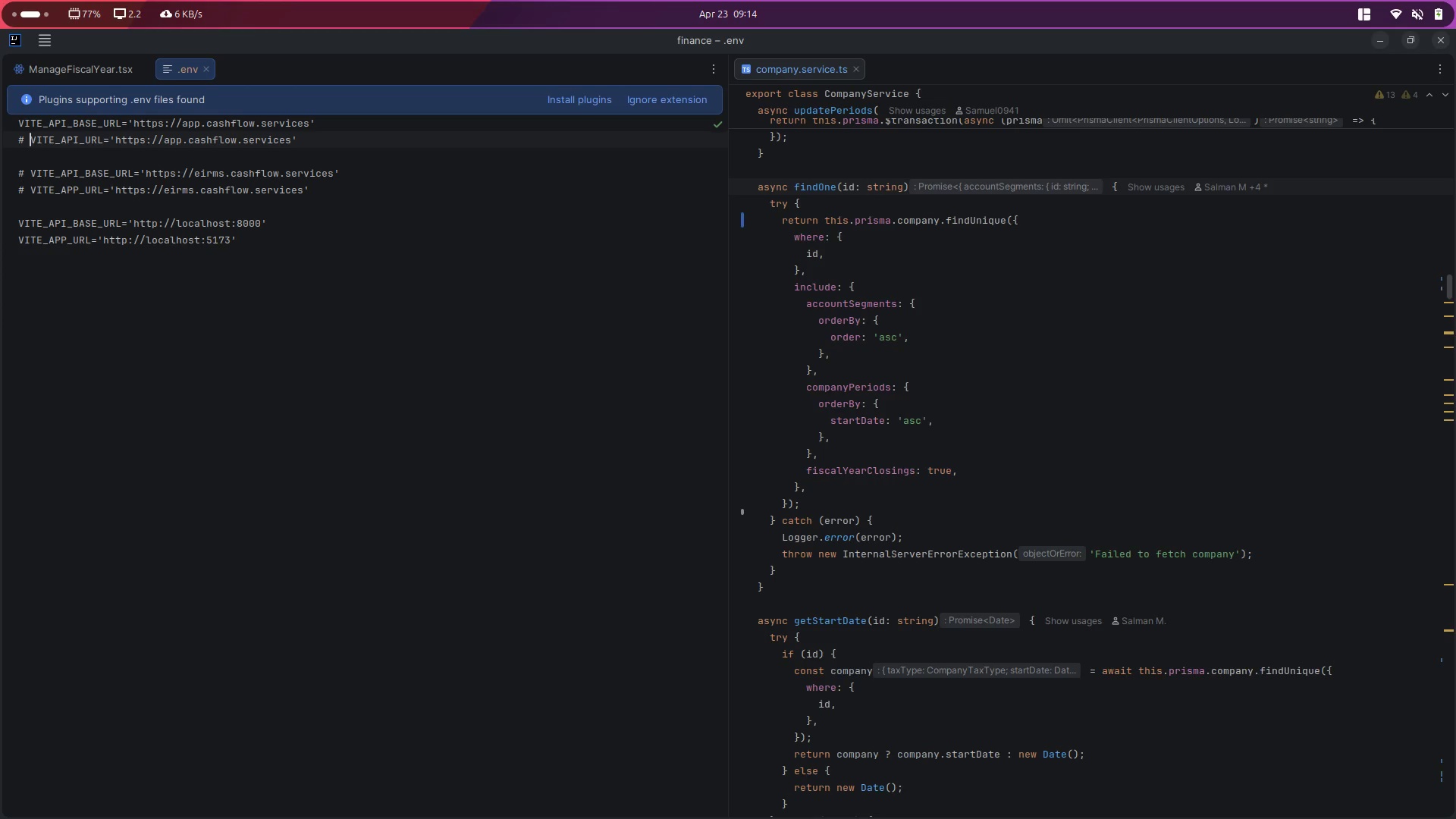 
key(Backspace)
 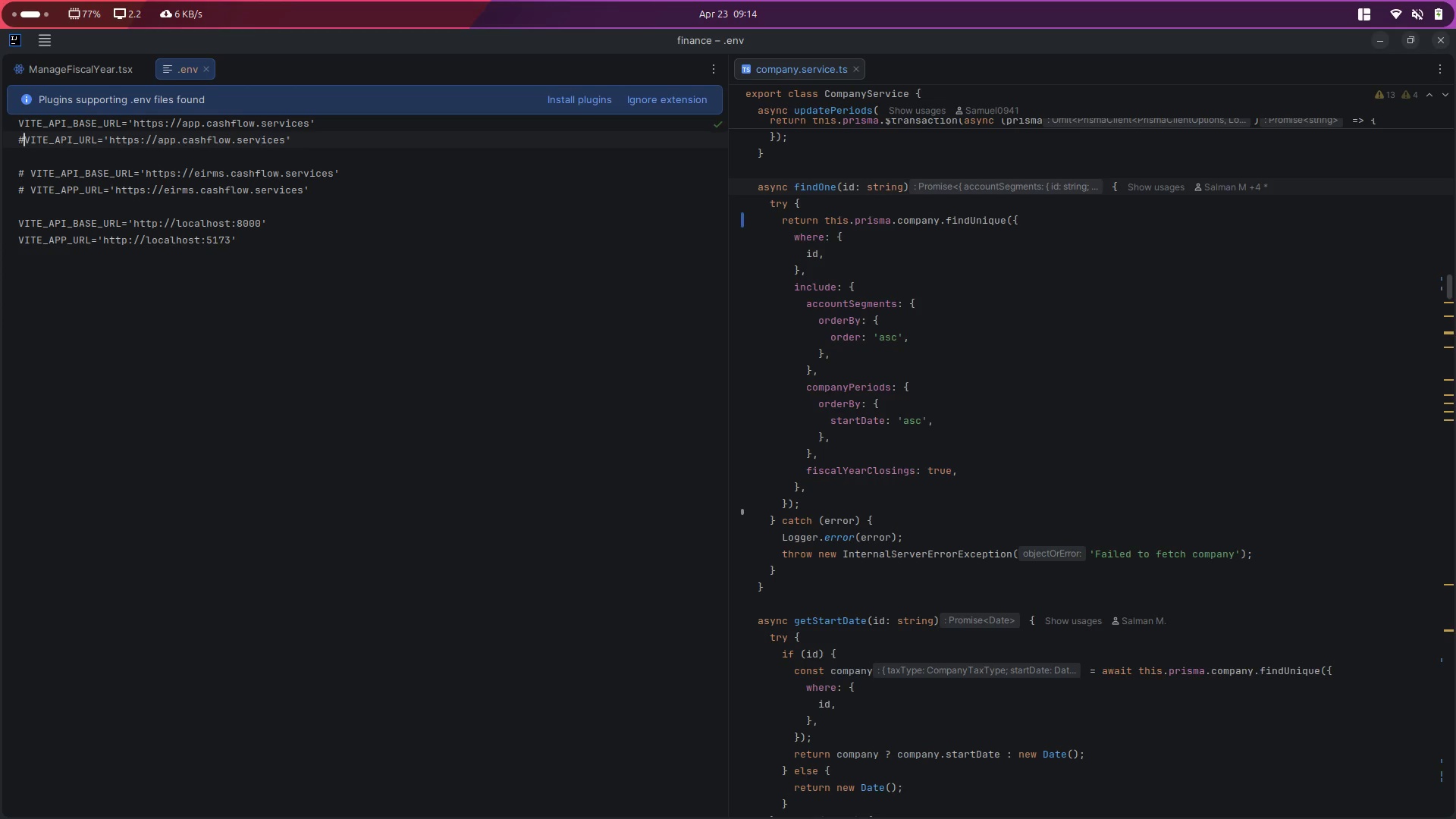 
key(Backspace)
 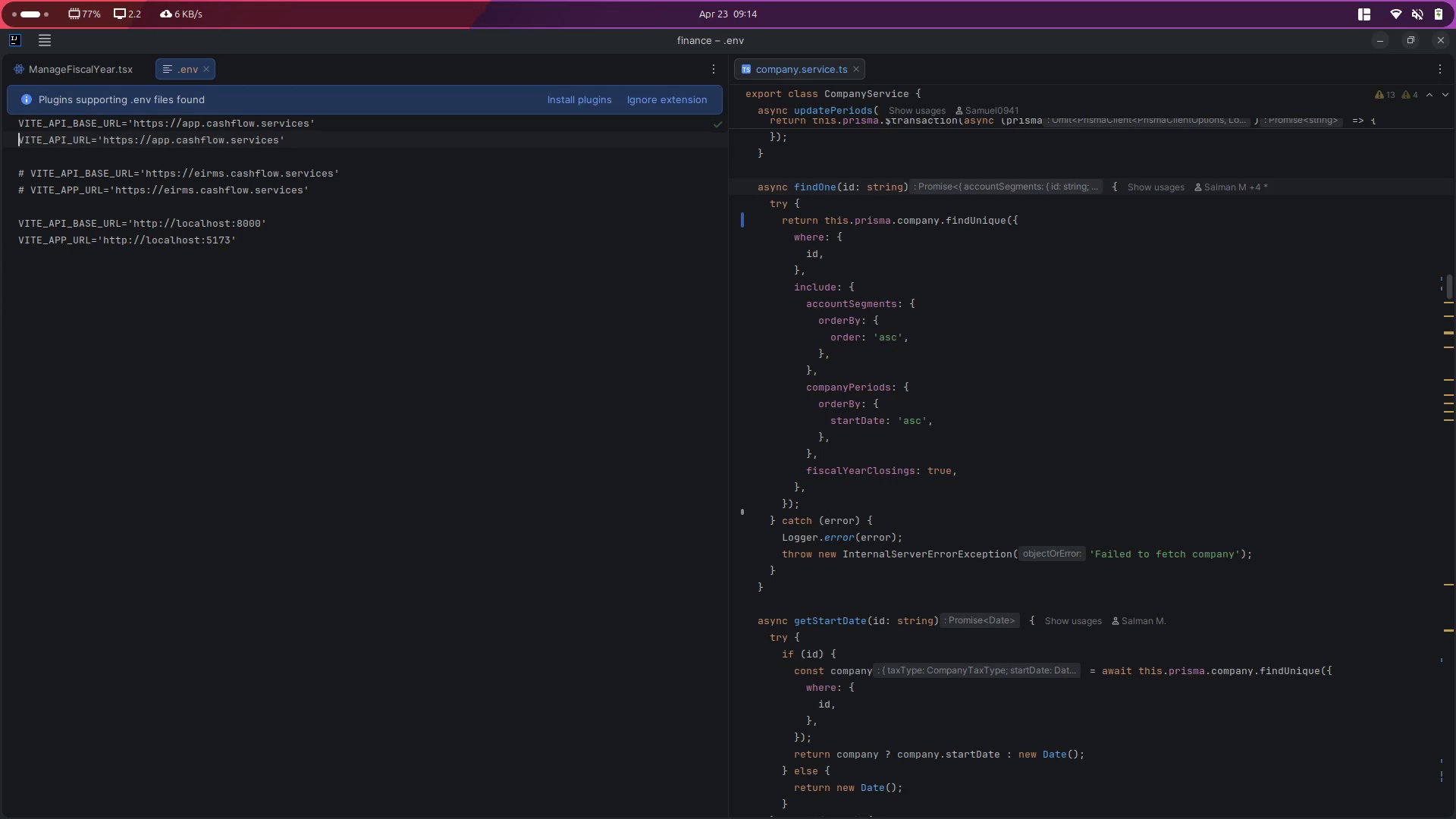 
key(ArrowDown)
 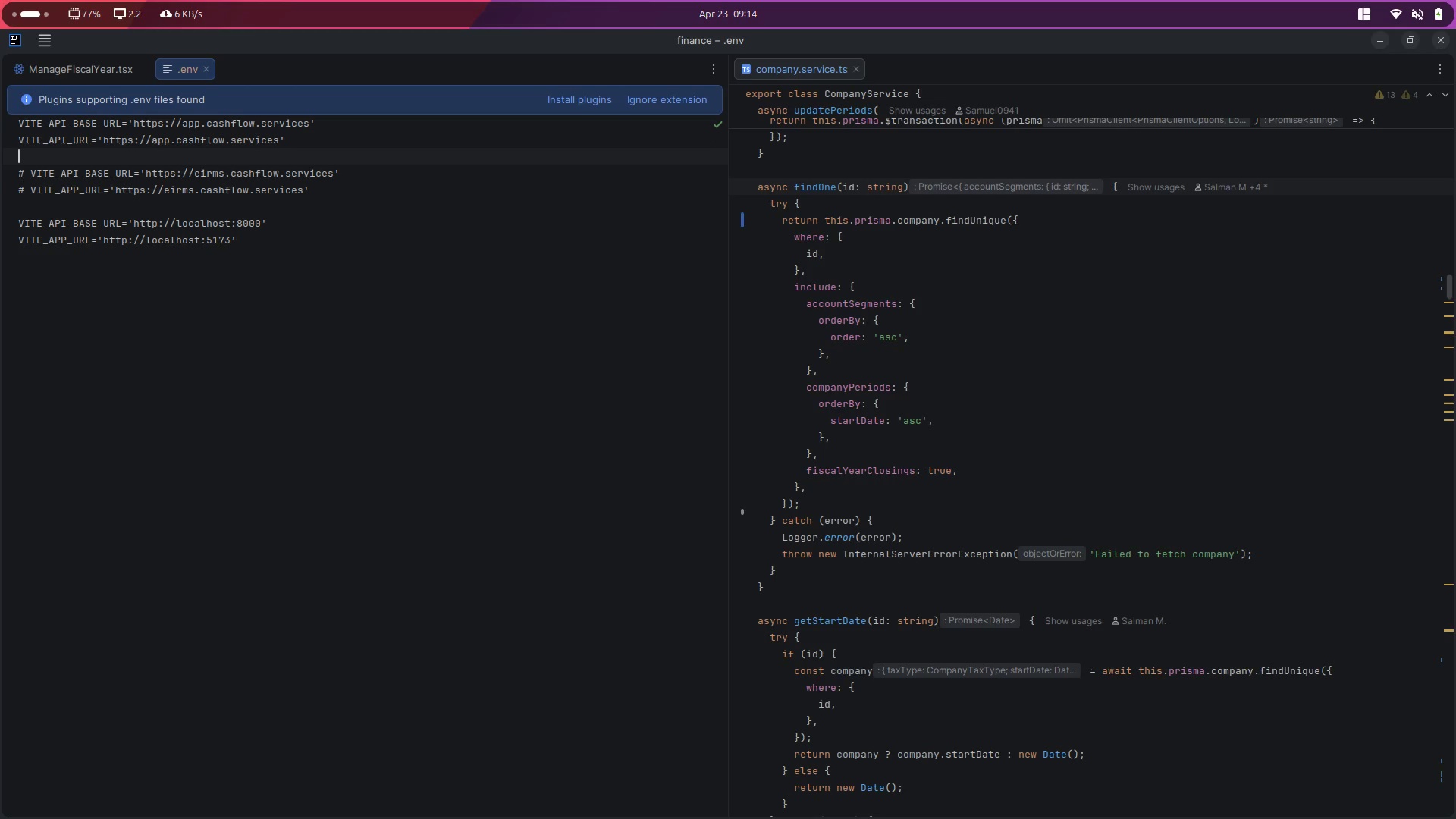 
key(ArrowDown)
 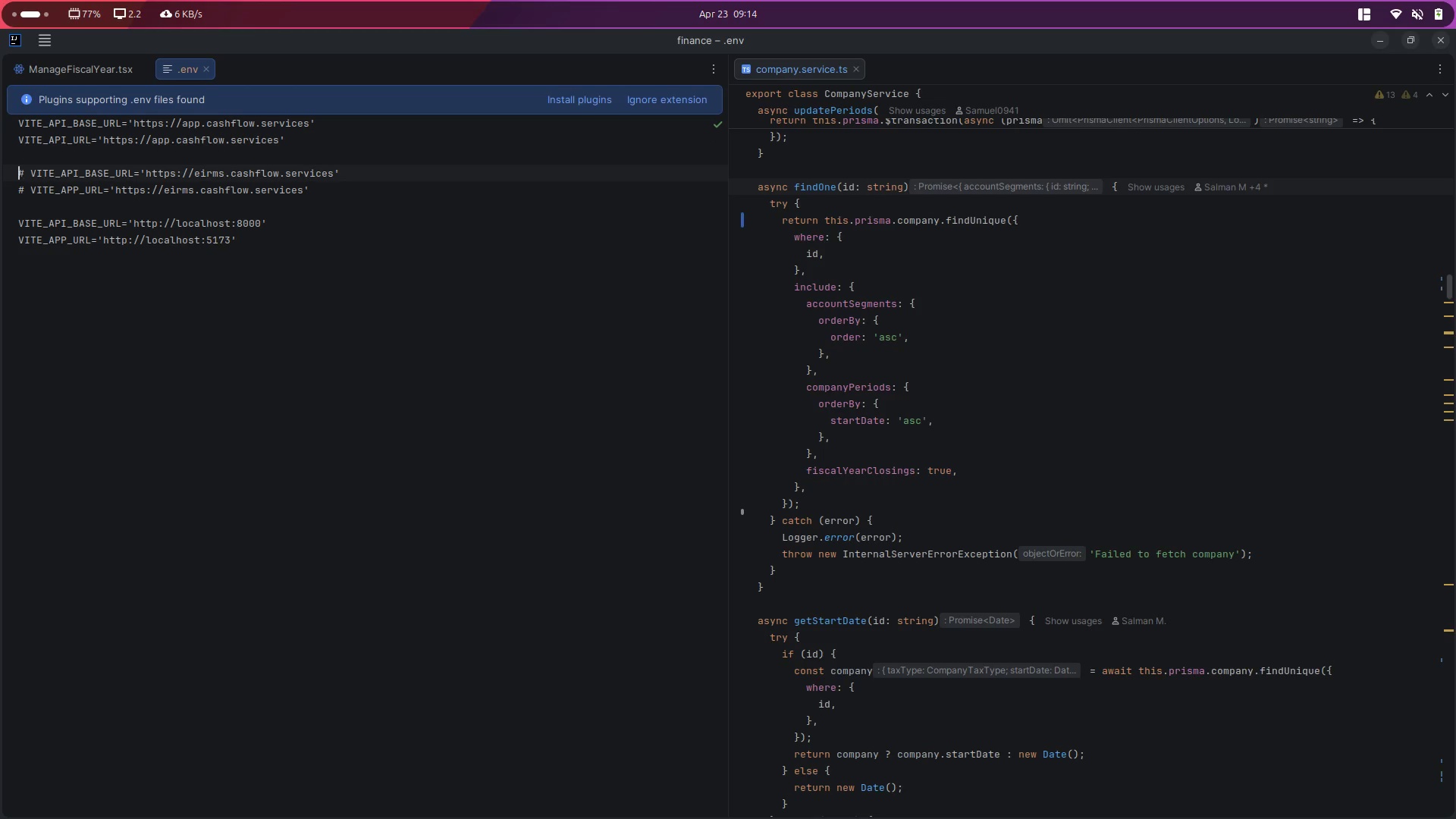 
key(ArrowDown)
 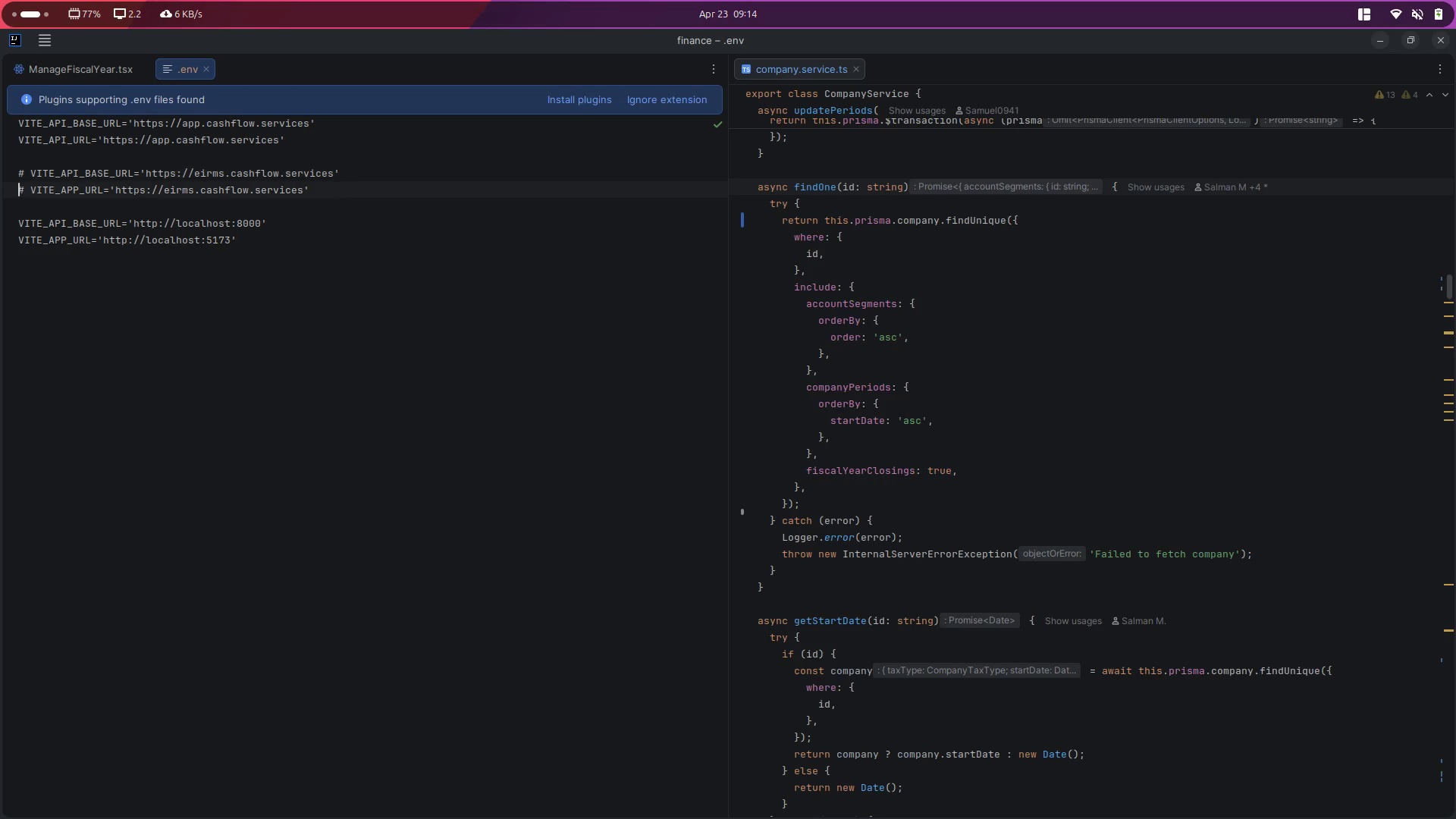 
key(ArrowDown)
 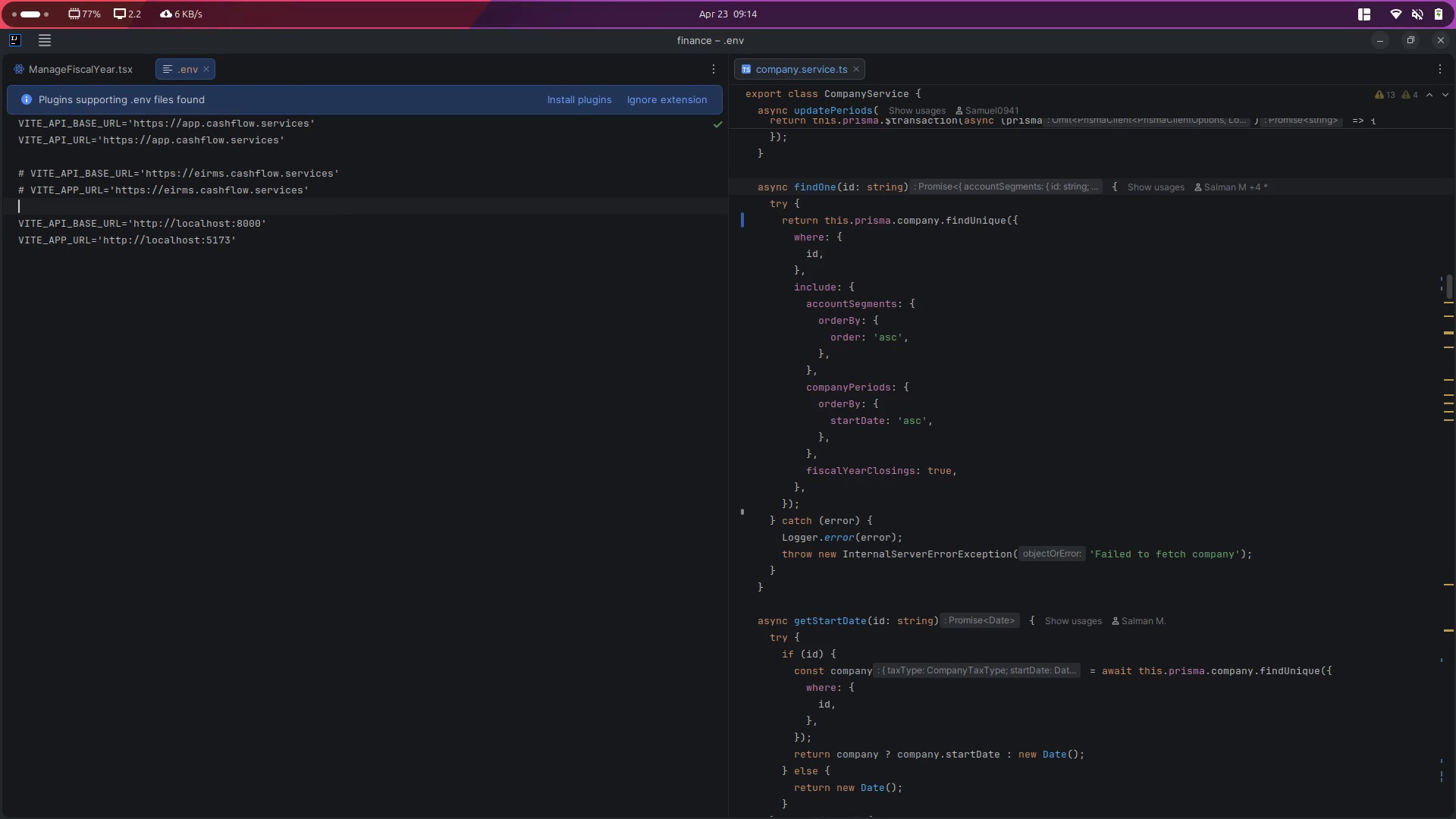 
key(ArrowDown)
 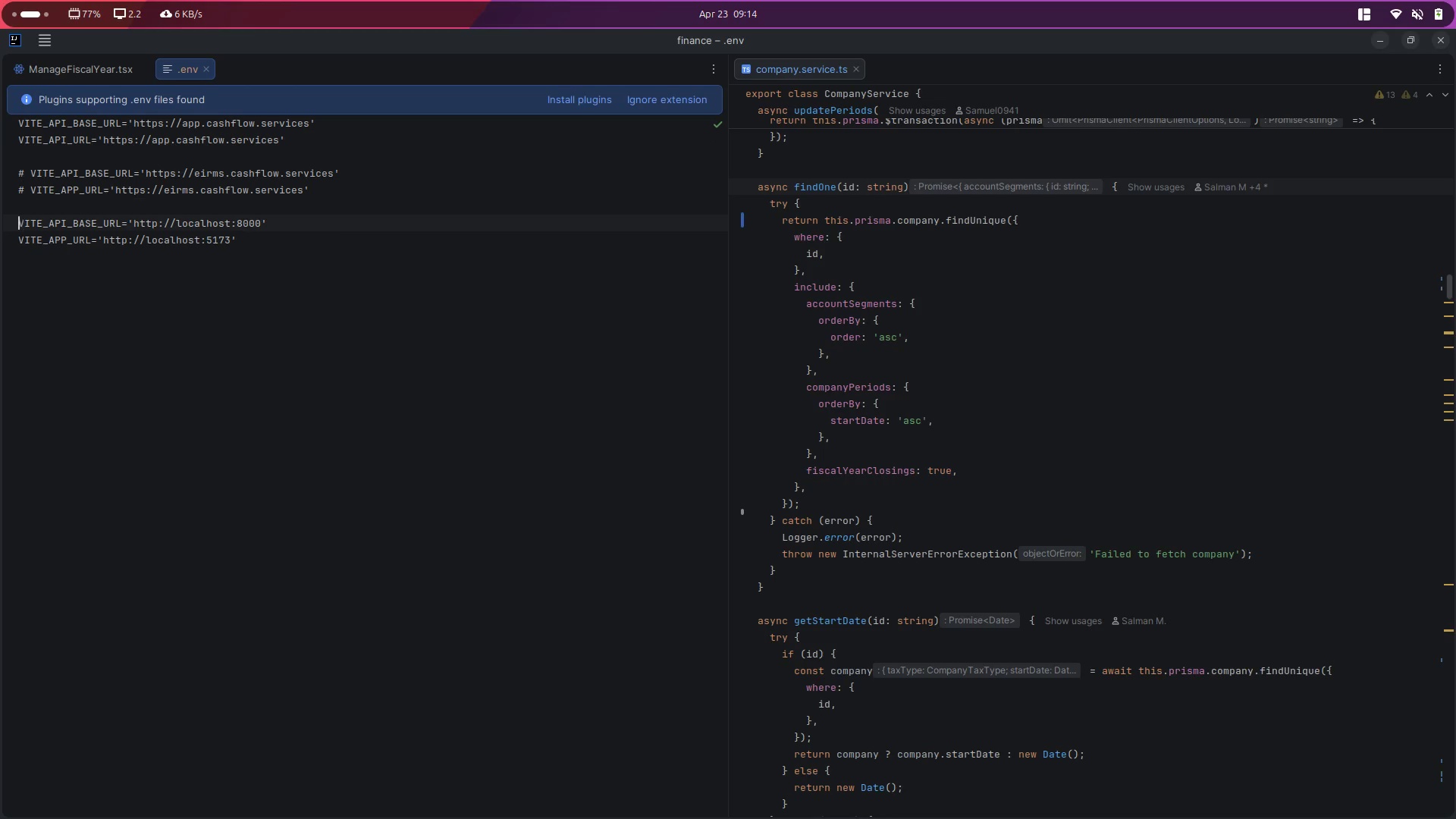 
key(ArrowDown)
 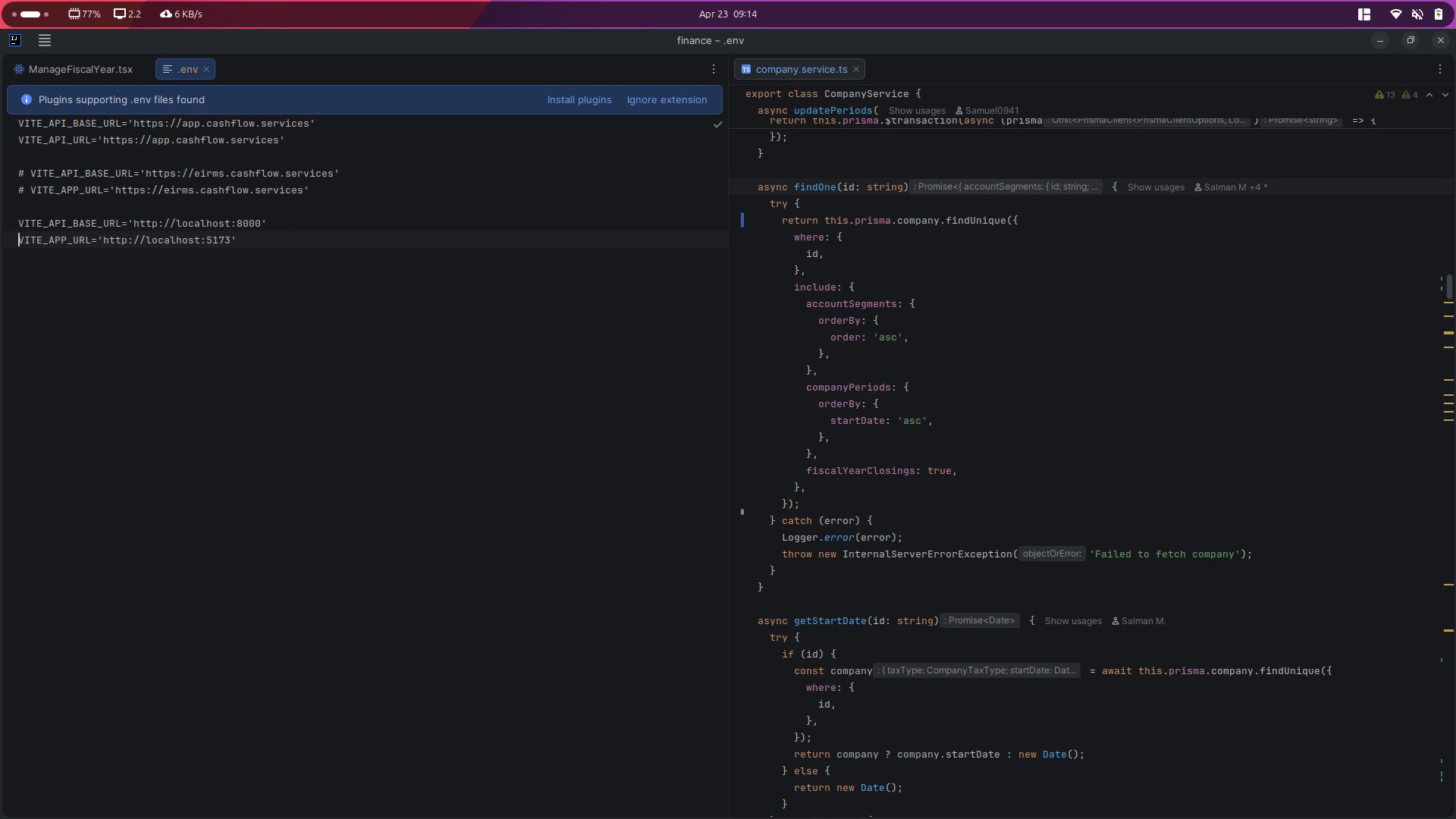 
key(ArrowUp)
 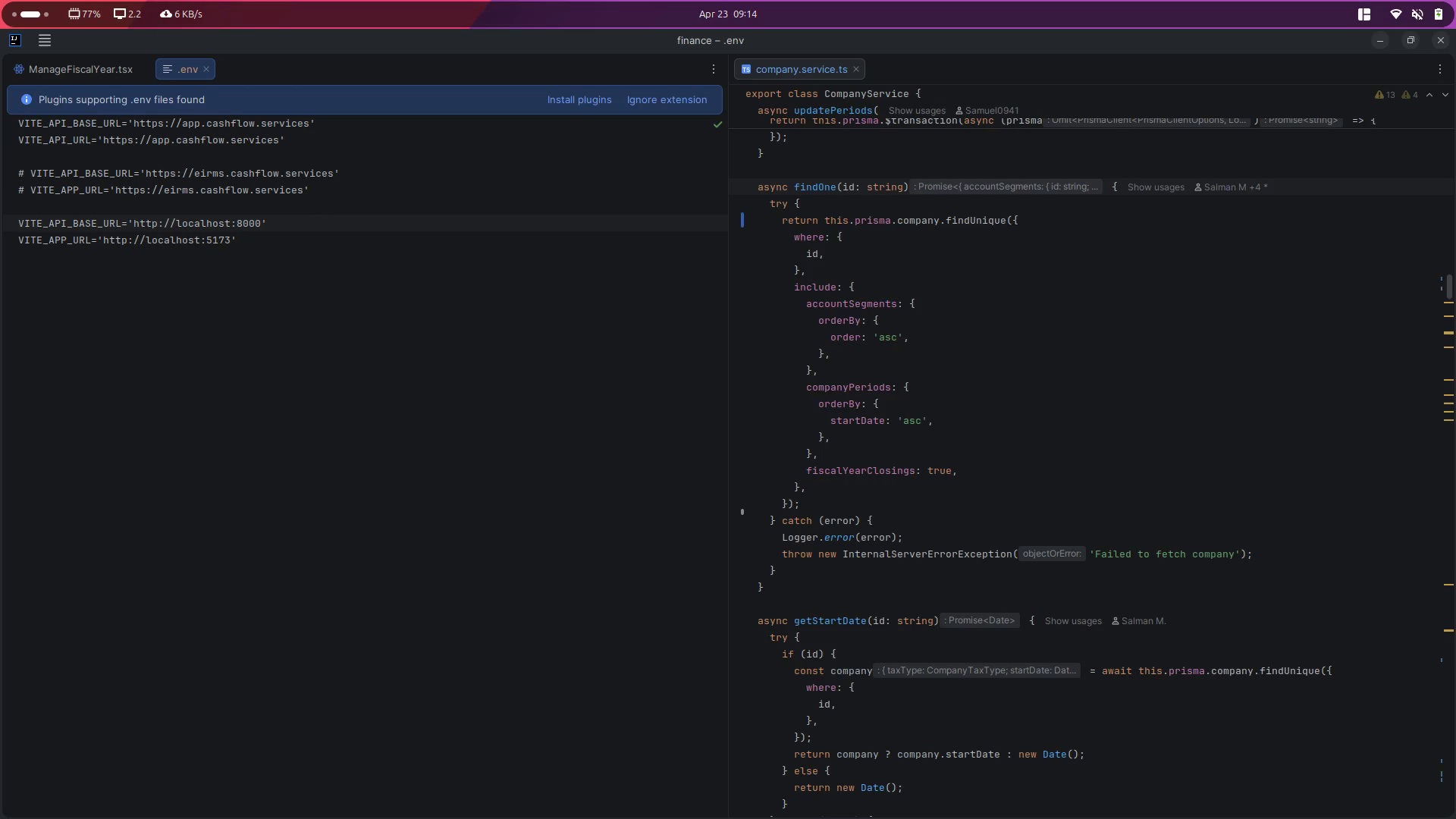 
hold_key(key=ShiftRight, duration=0.38)
 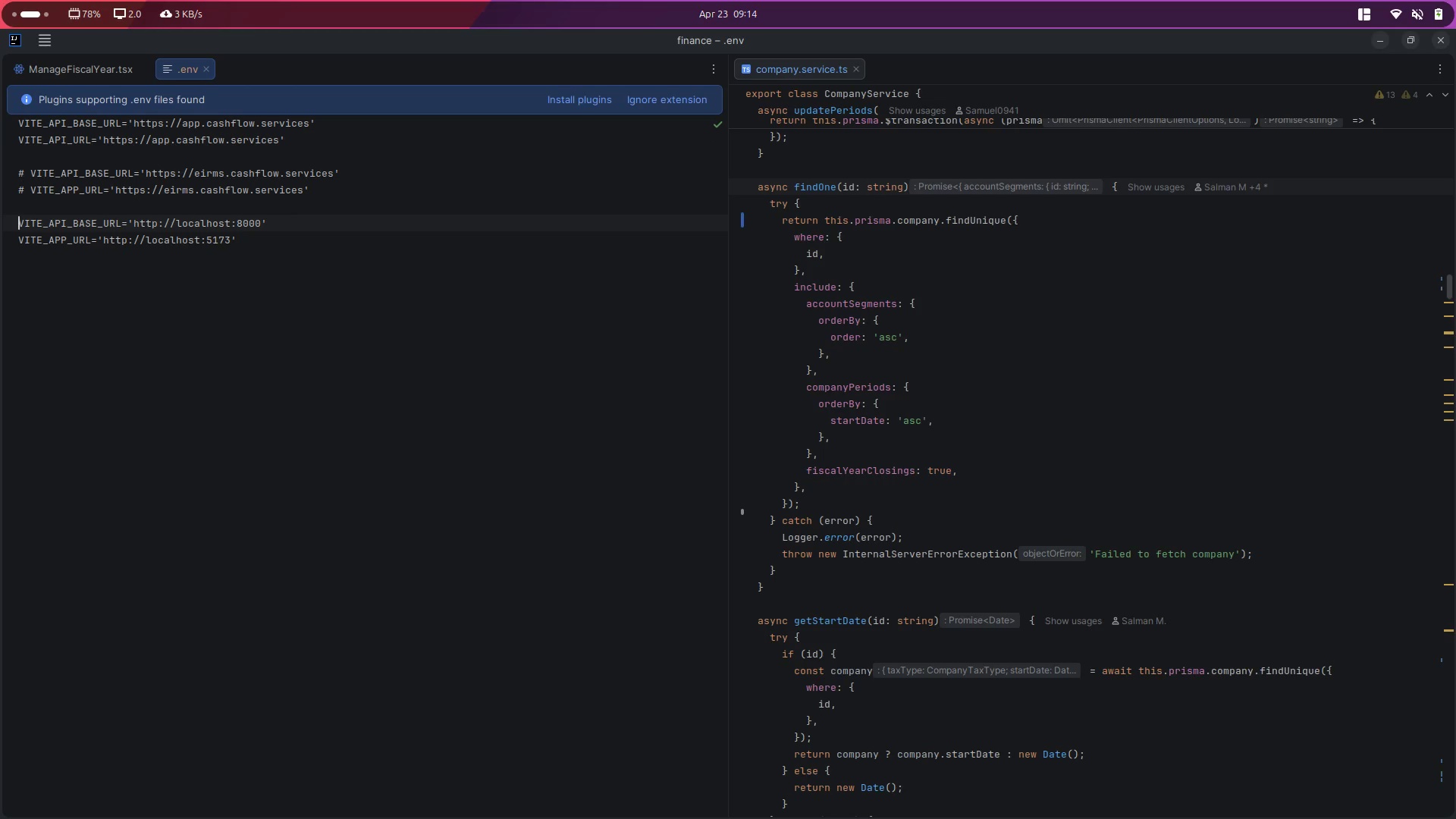 
key(Control+Slash)
 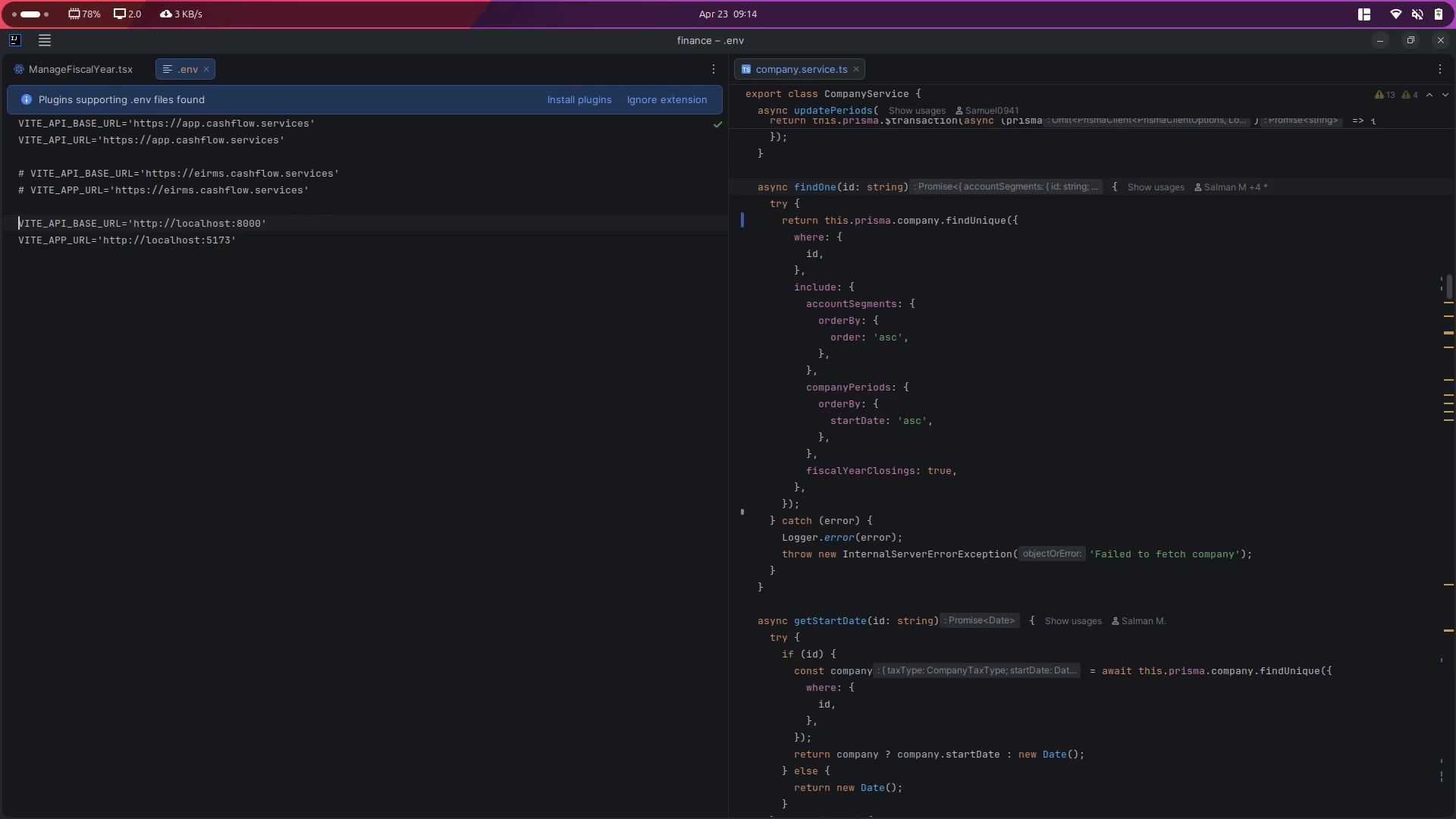 
key(Shift+3)
 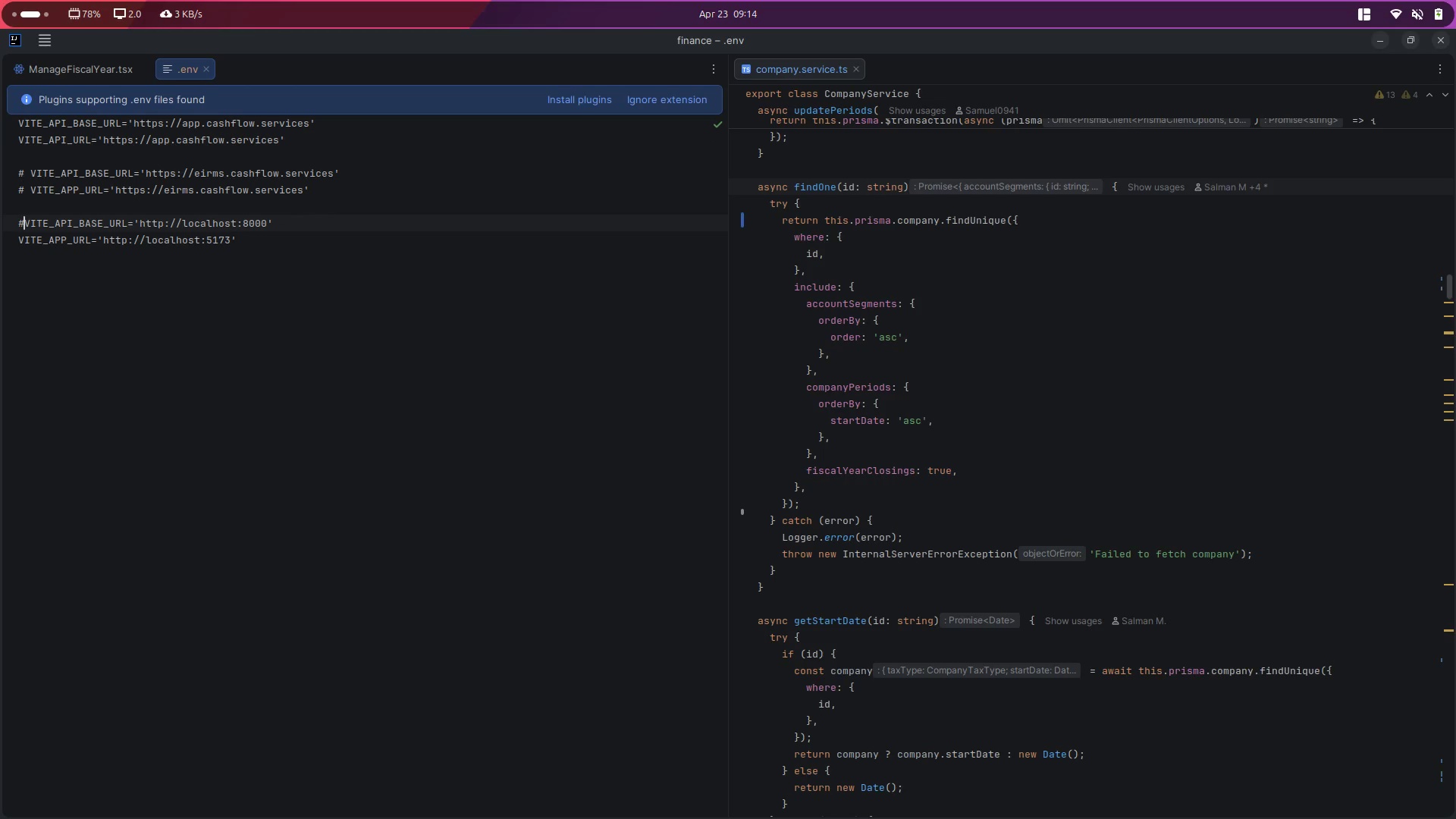 
key(Space)
 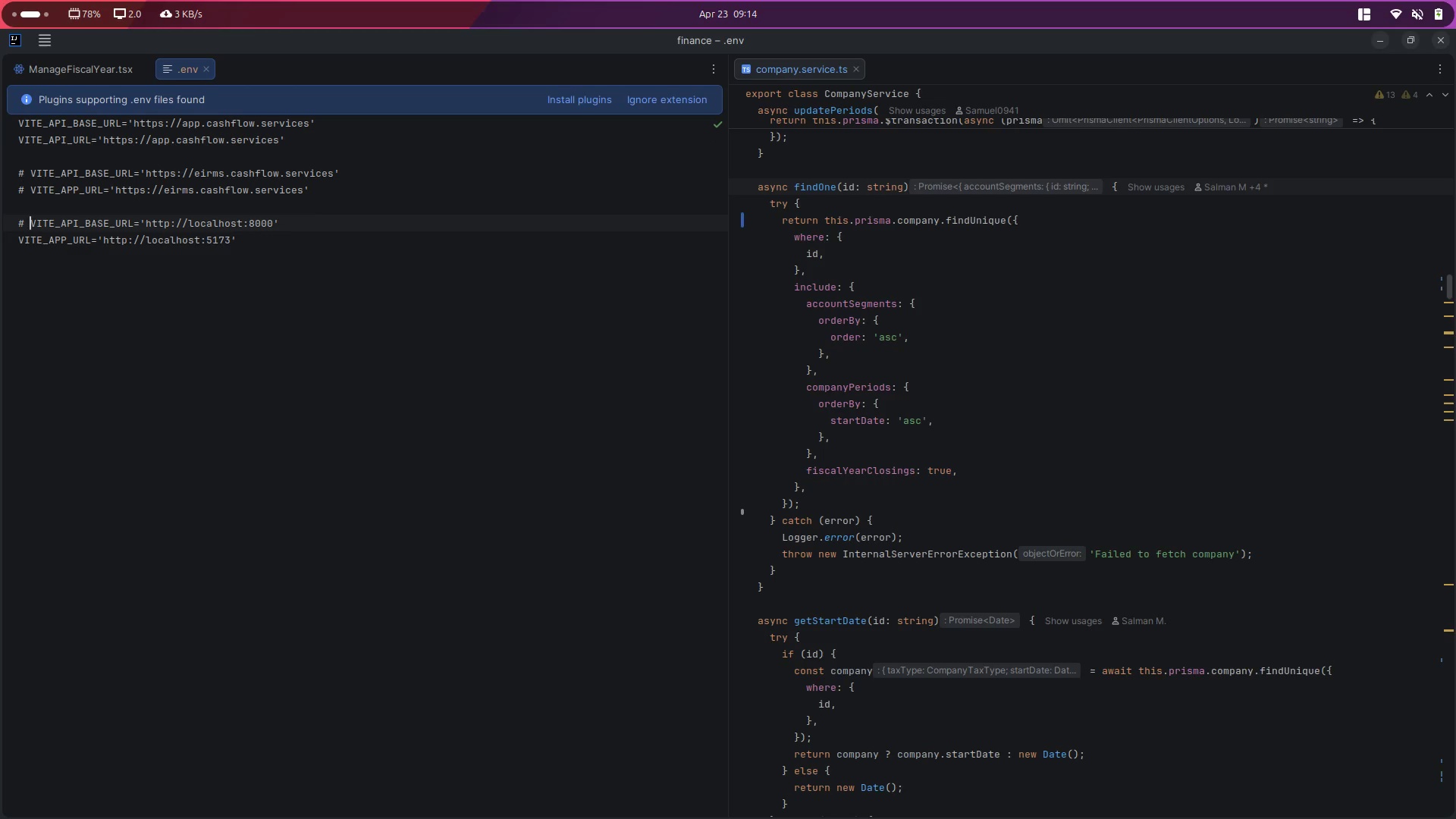 
key(ArrowDown)
 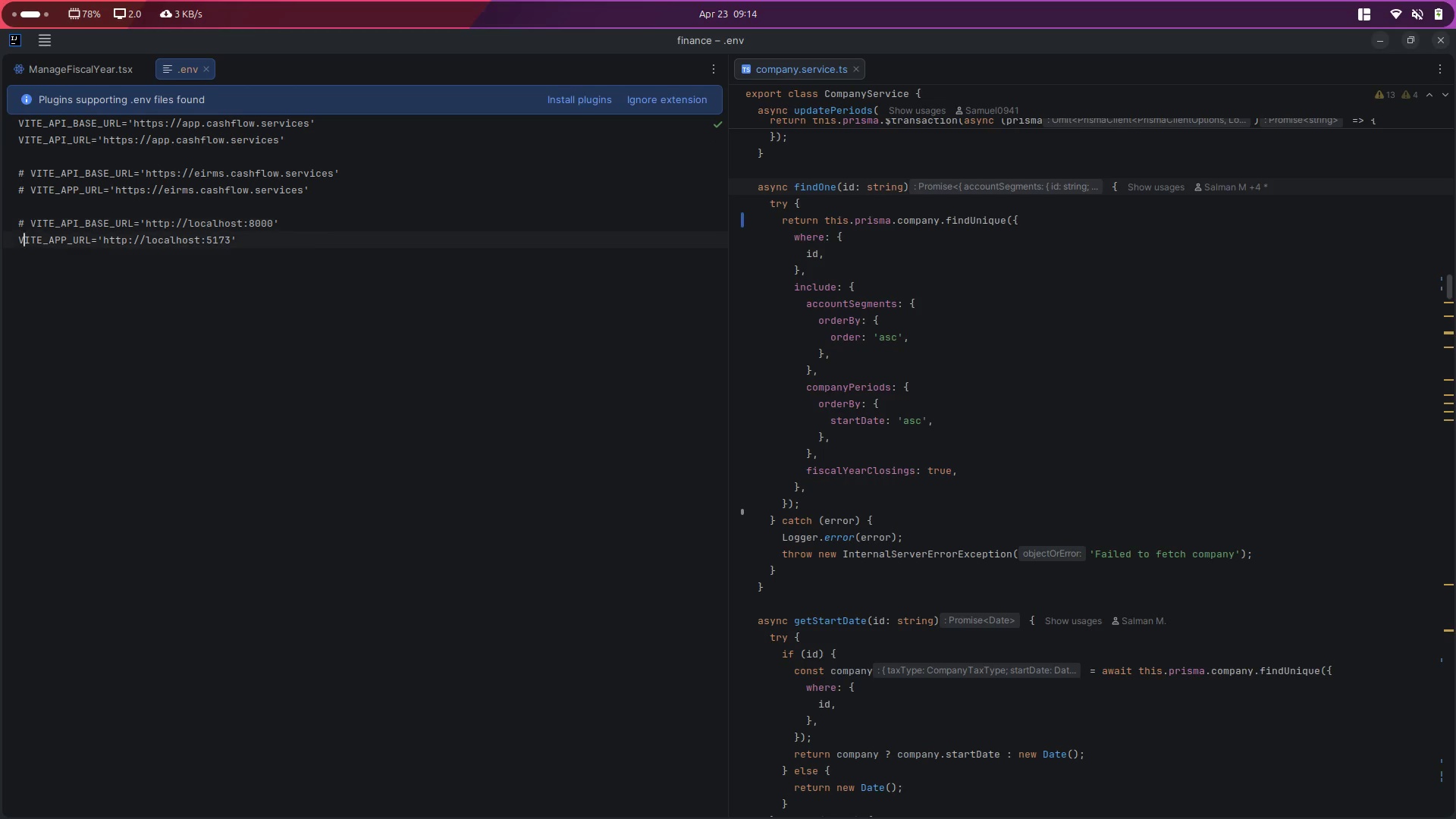 
key(ArrowLeft)
 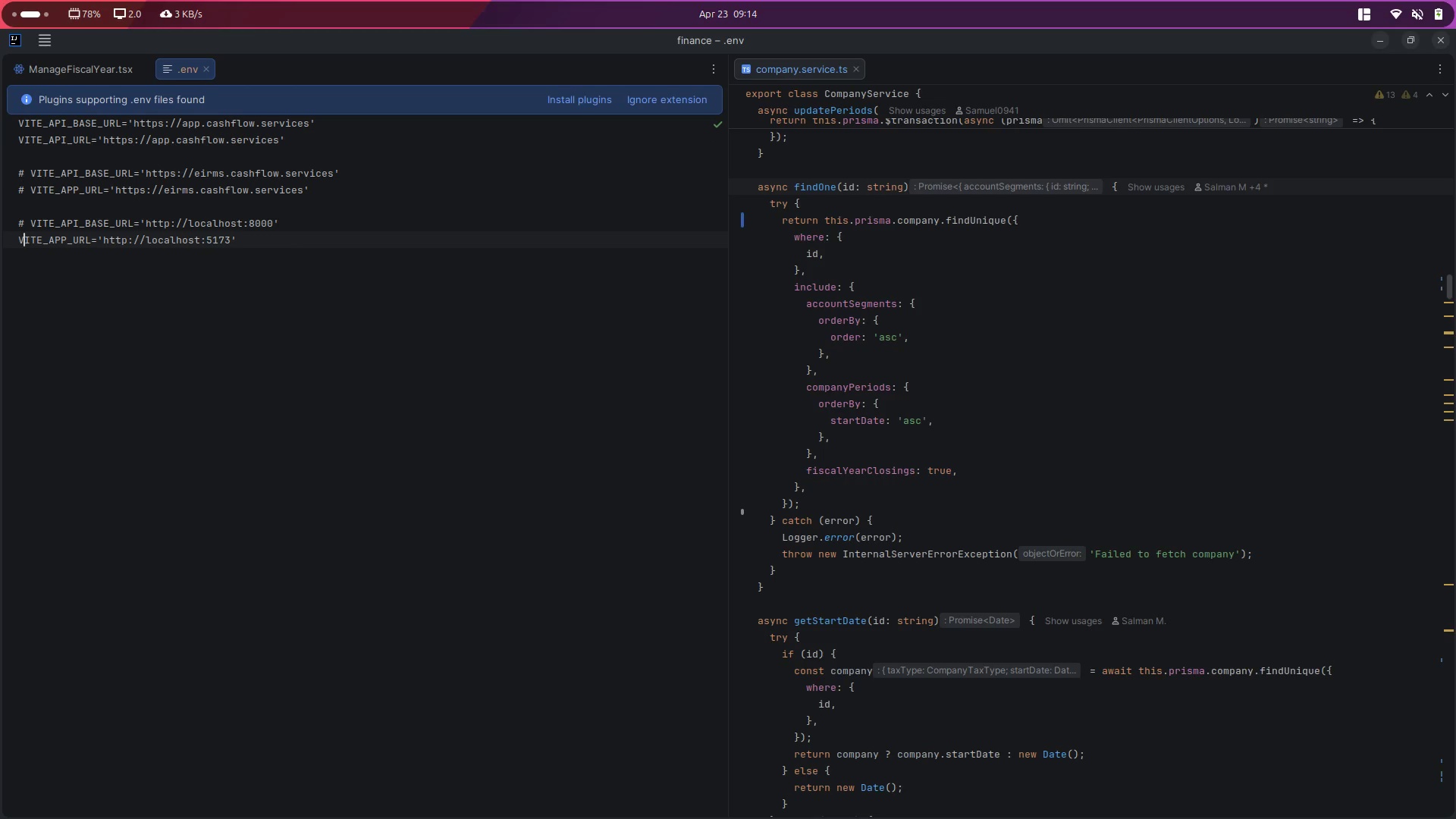 
key(ArrowLeft)
 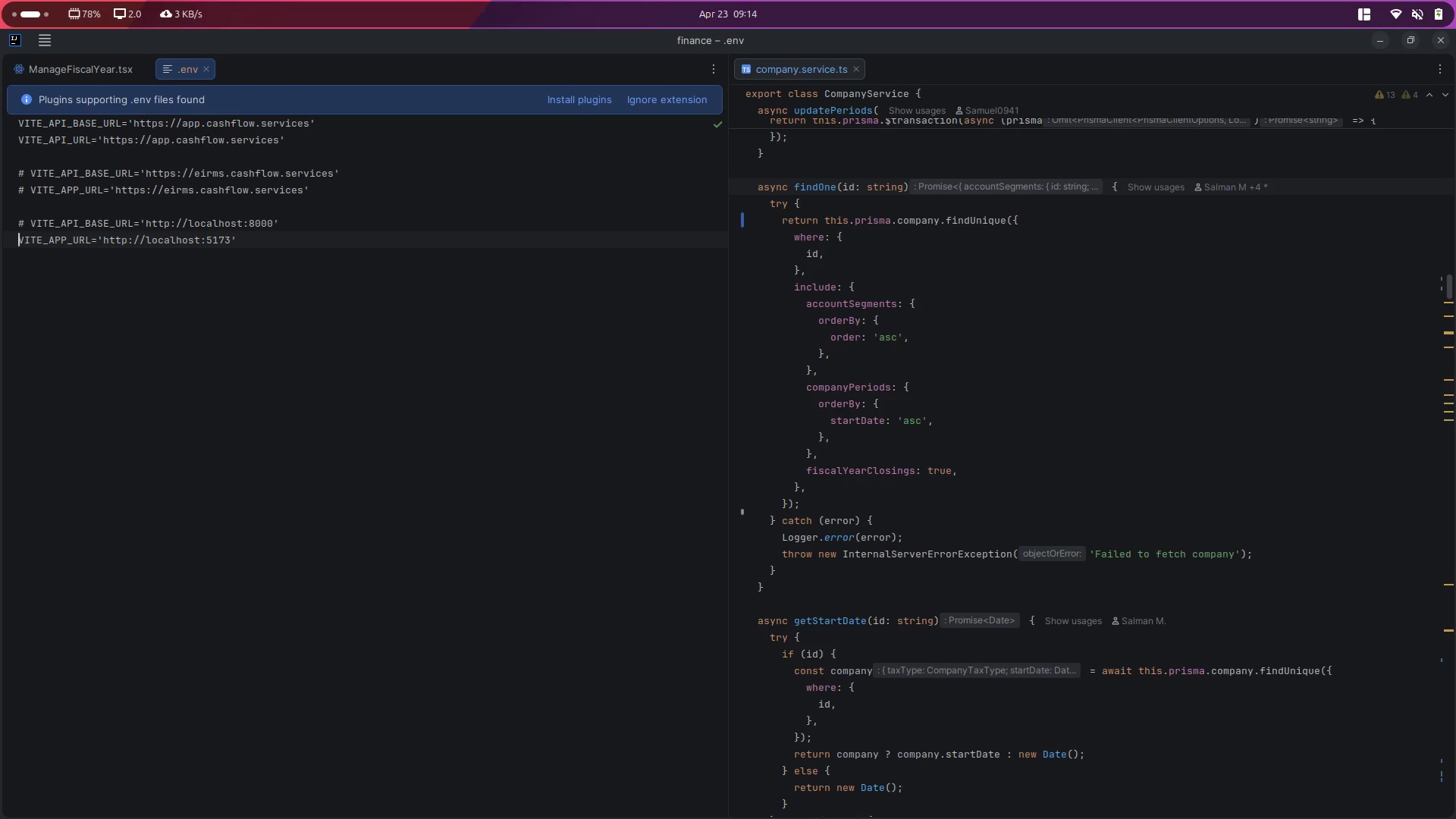 
key(Shift+ShiftRight)
 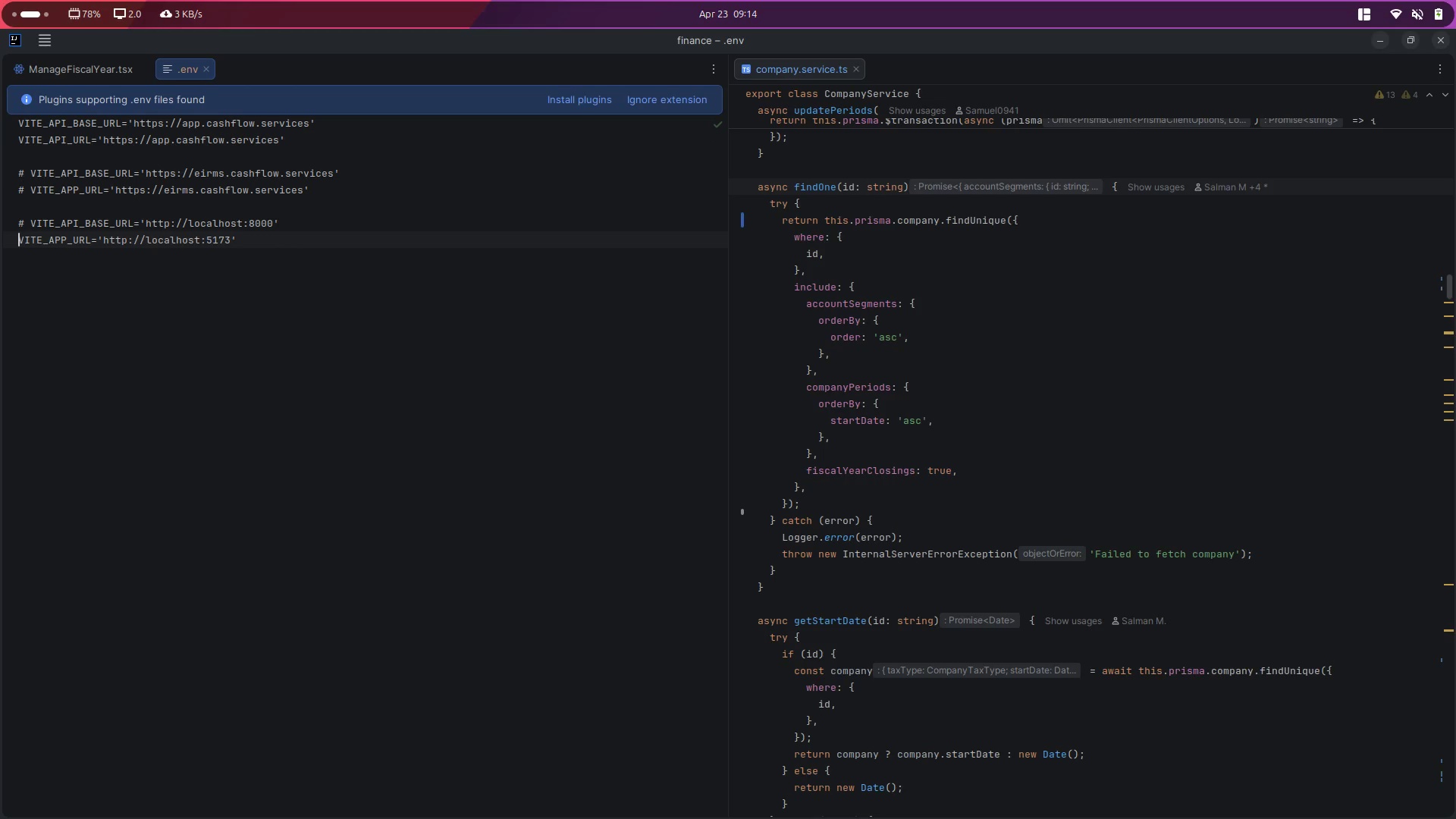 
key(Shift+3)
 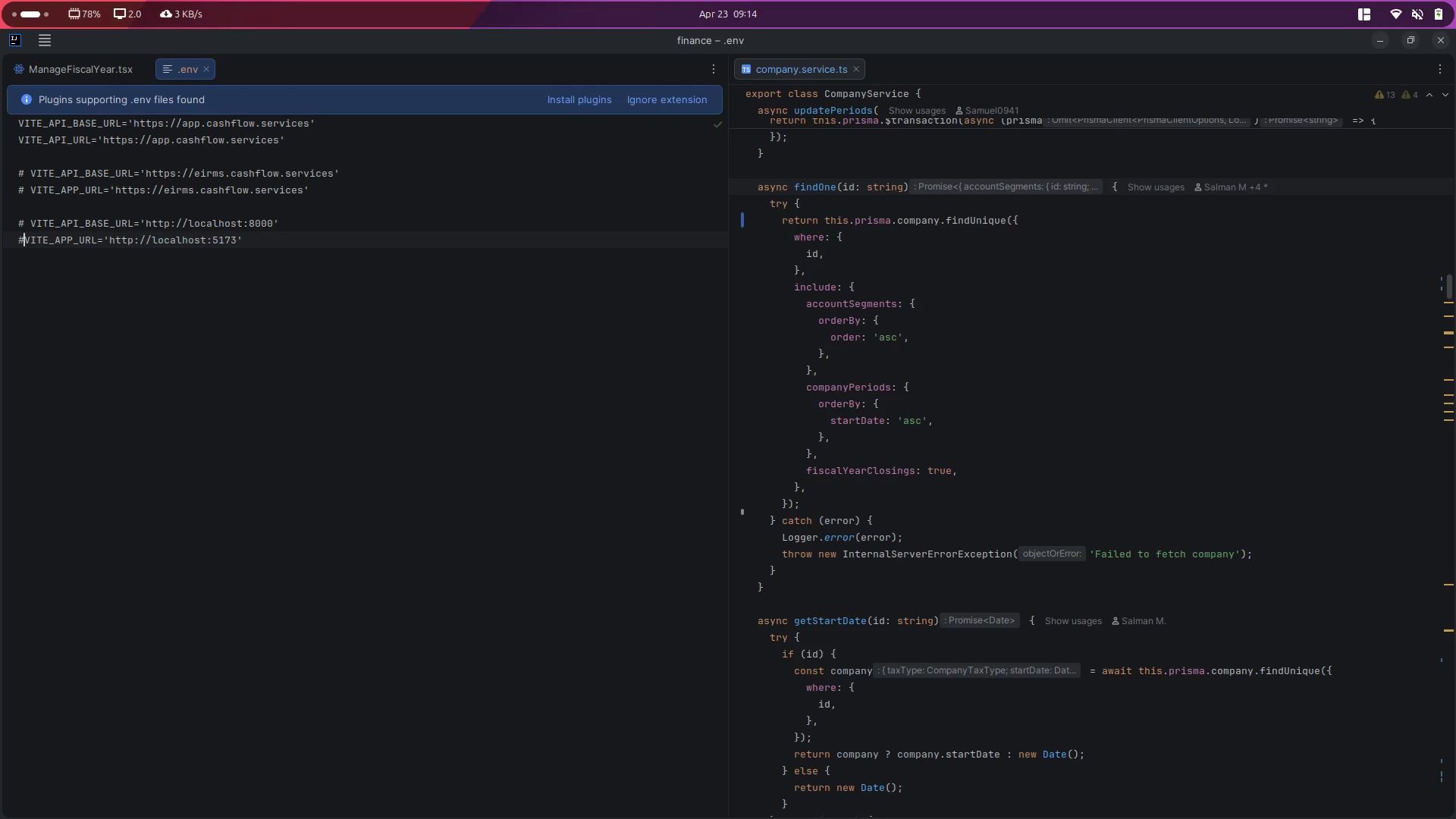 
key(Space)
 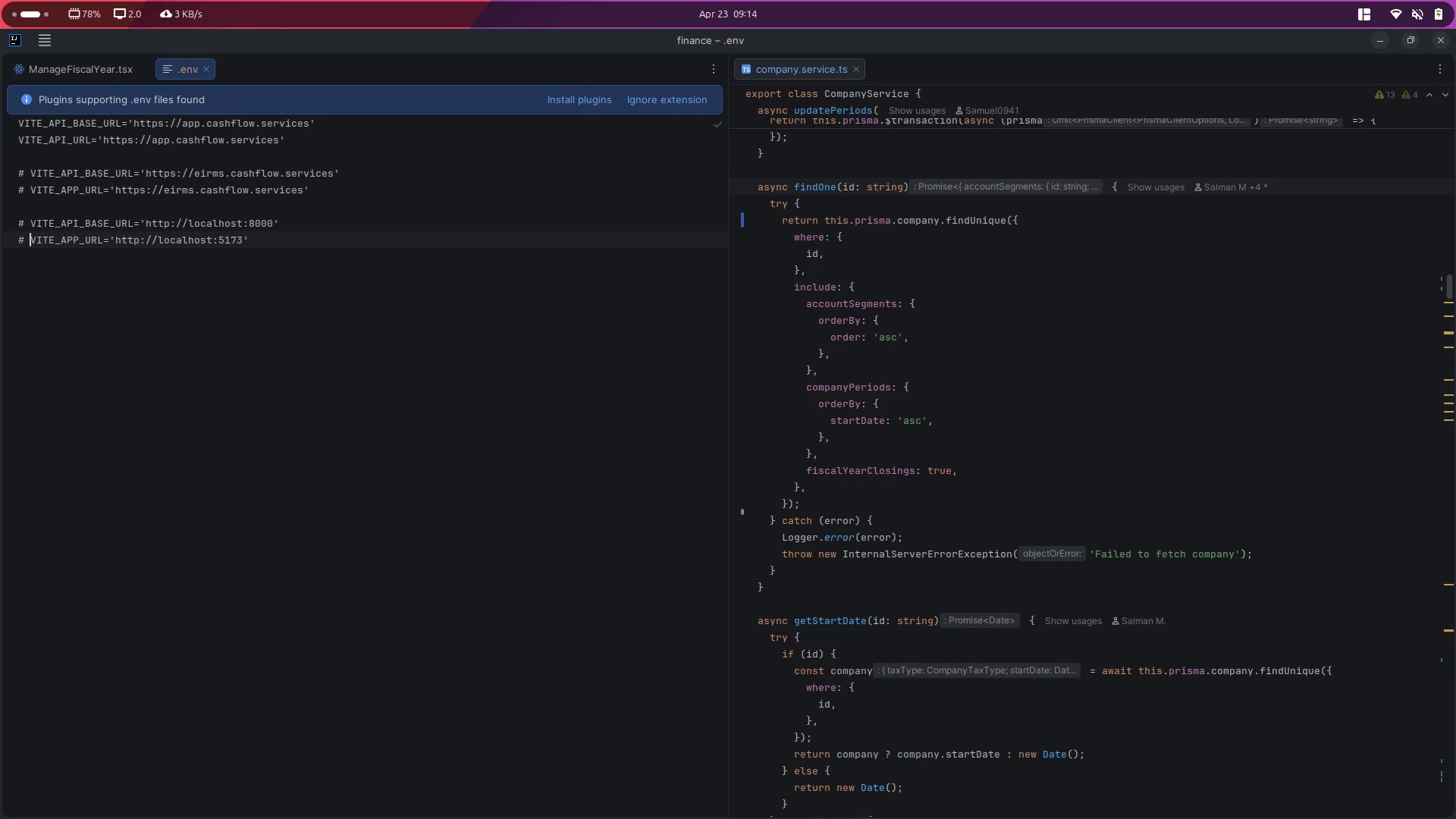 
key(Control+S)
 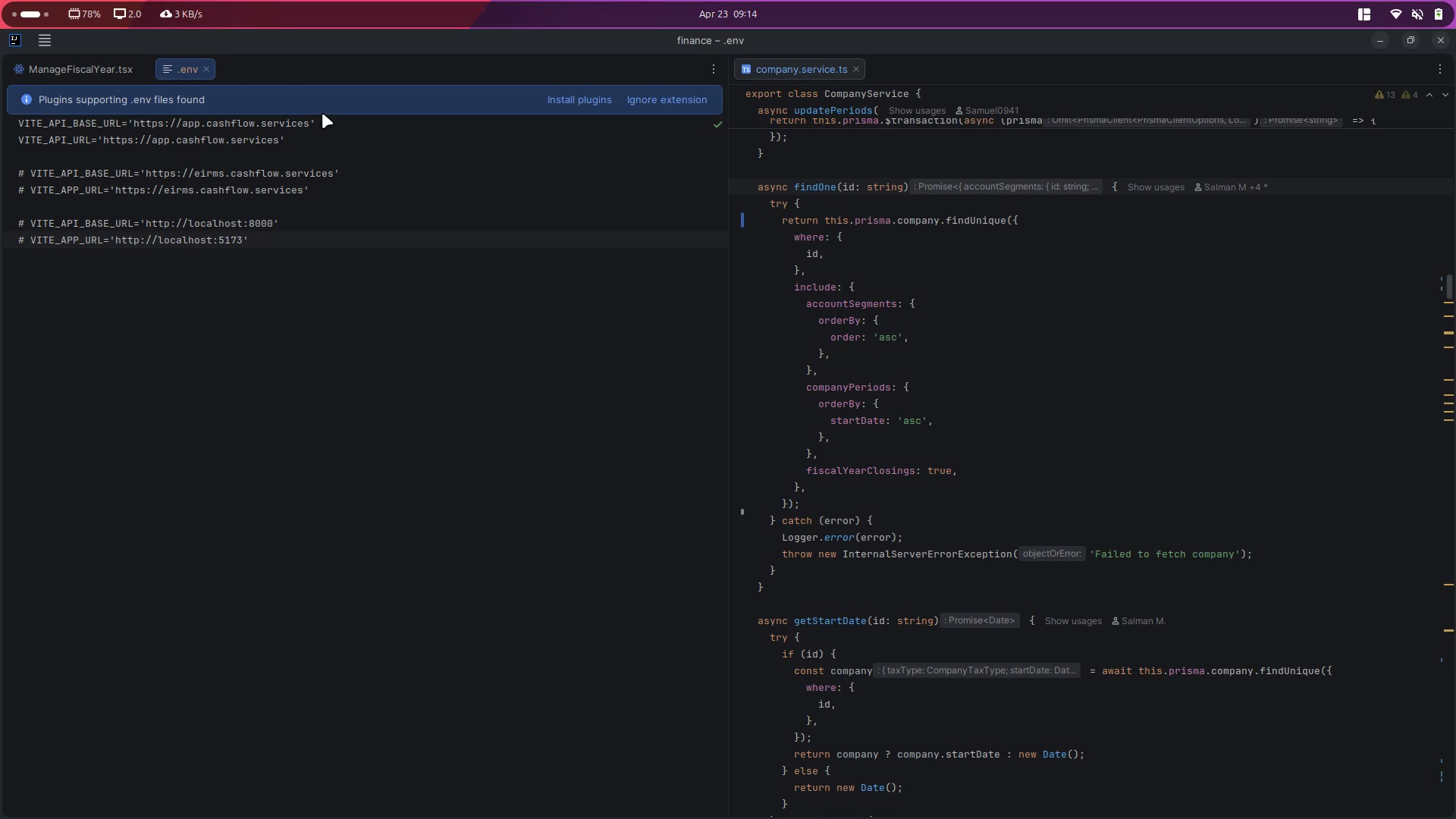 
key(Control+W)
 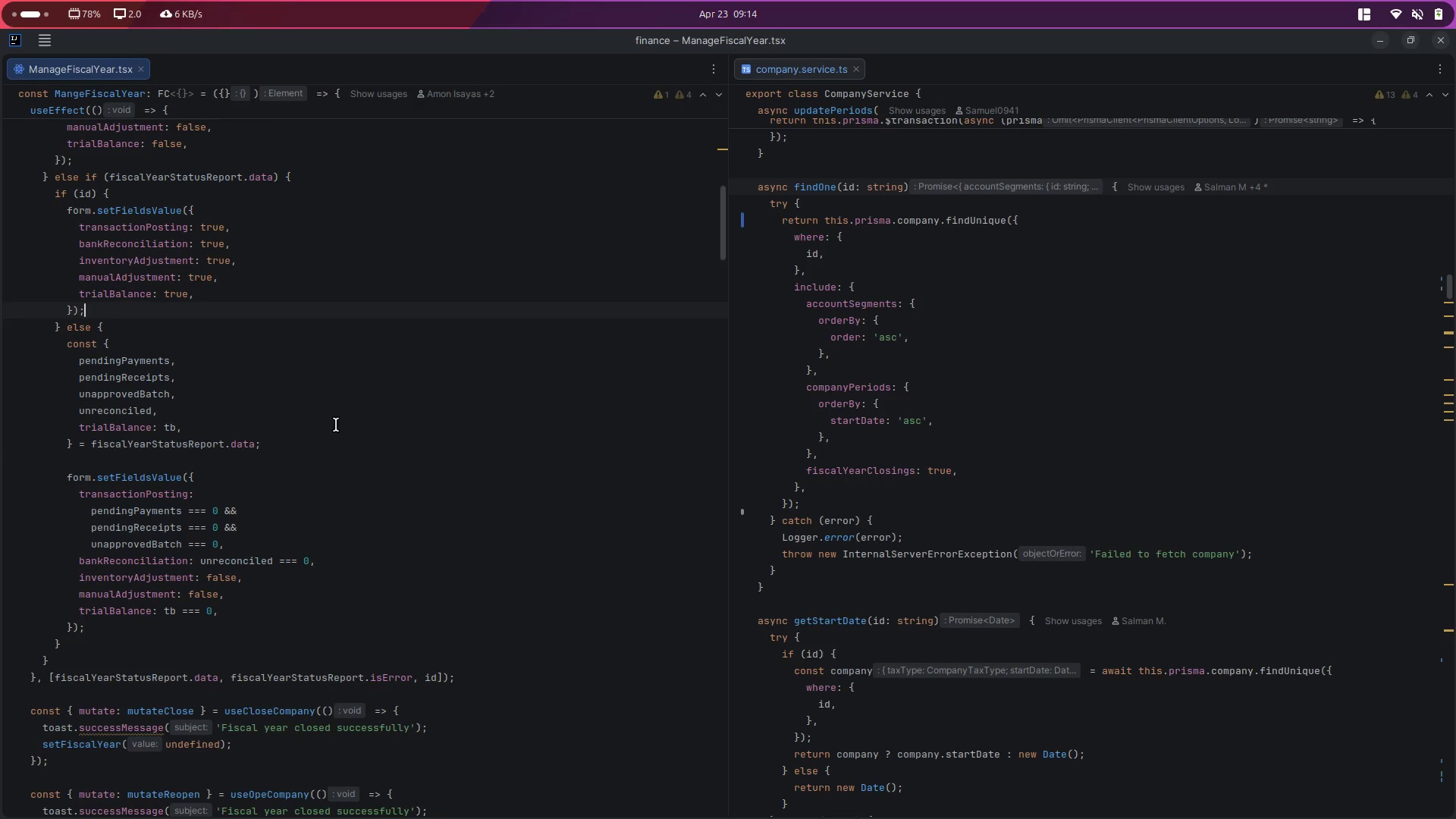 
left_click([358, 438])
 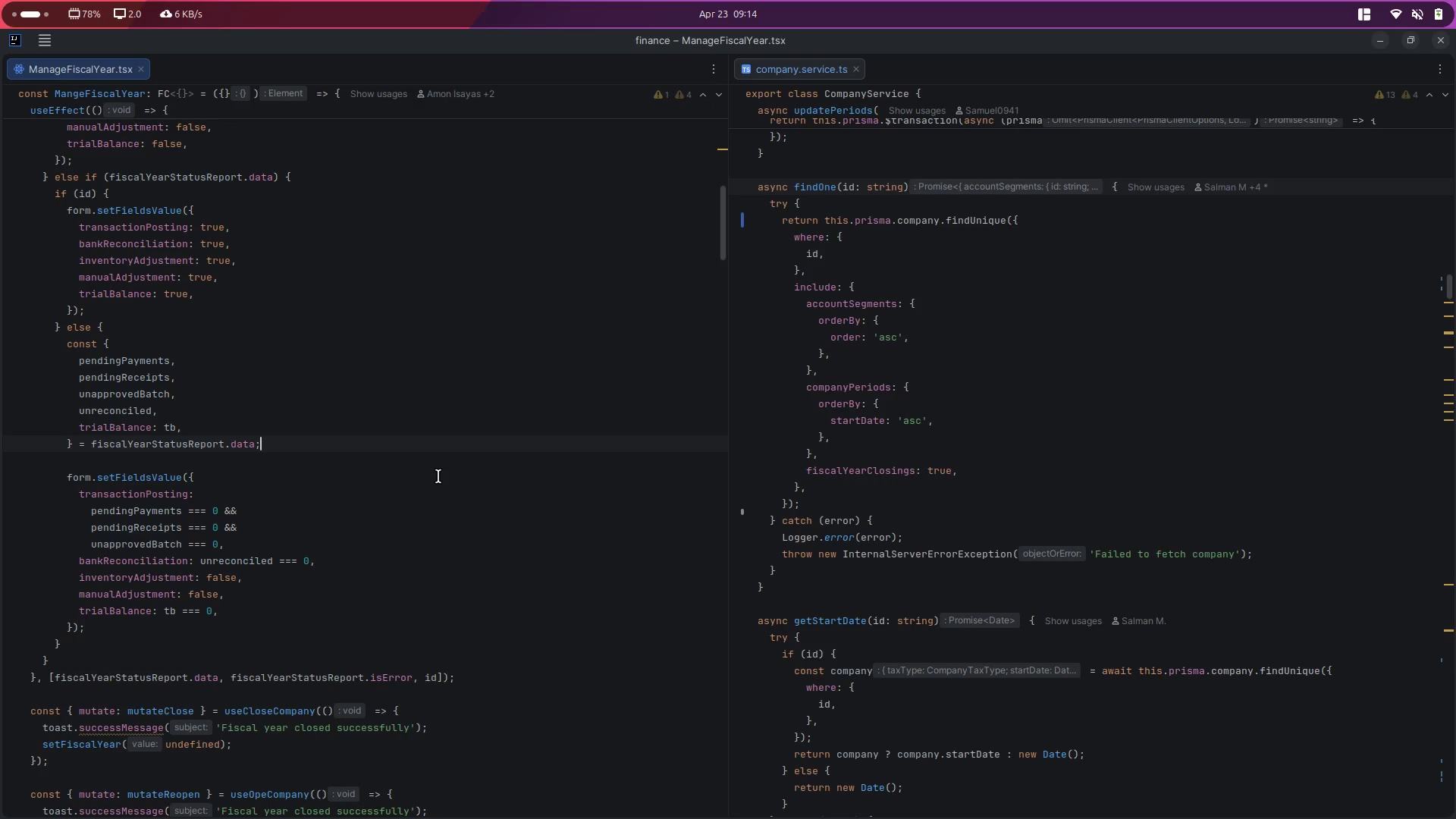 
key(Alt+AltLeft)
 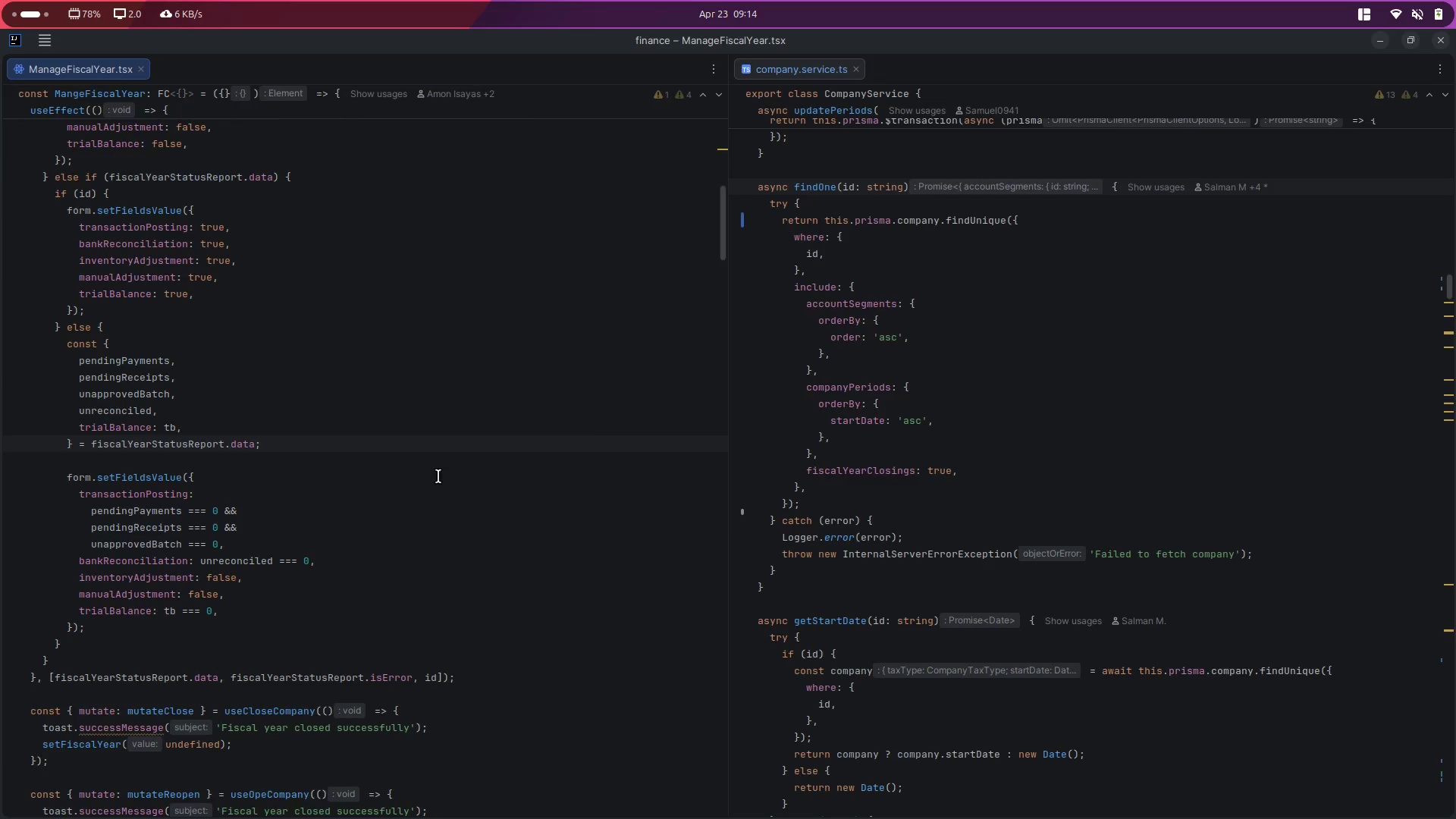 
key(Alt+Tab)
 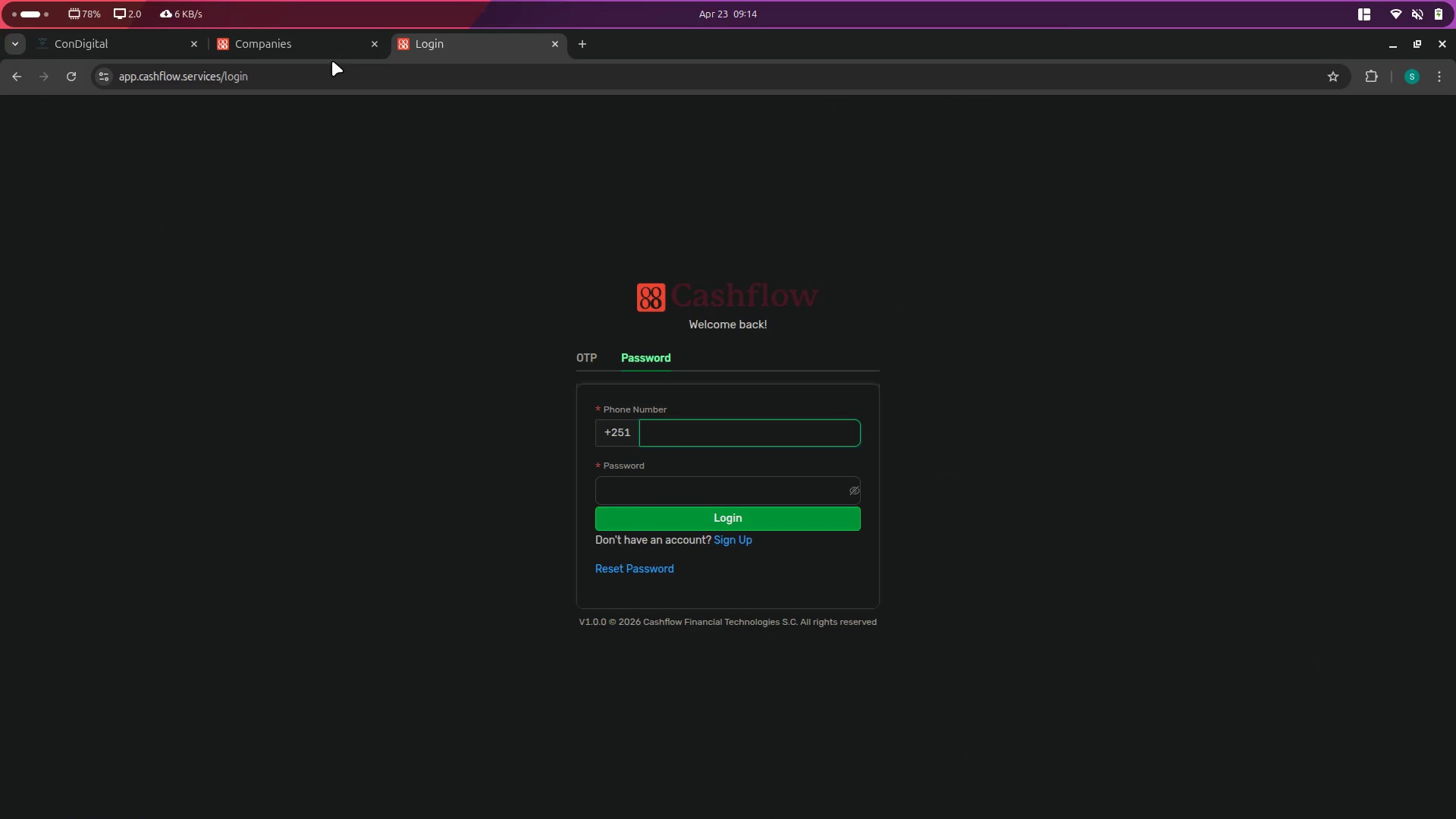 
left_click([297, 45])
 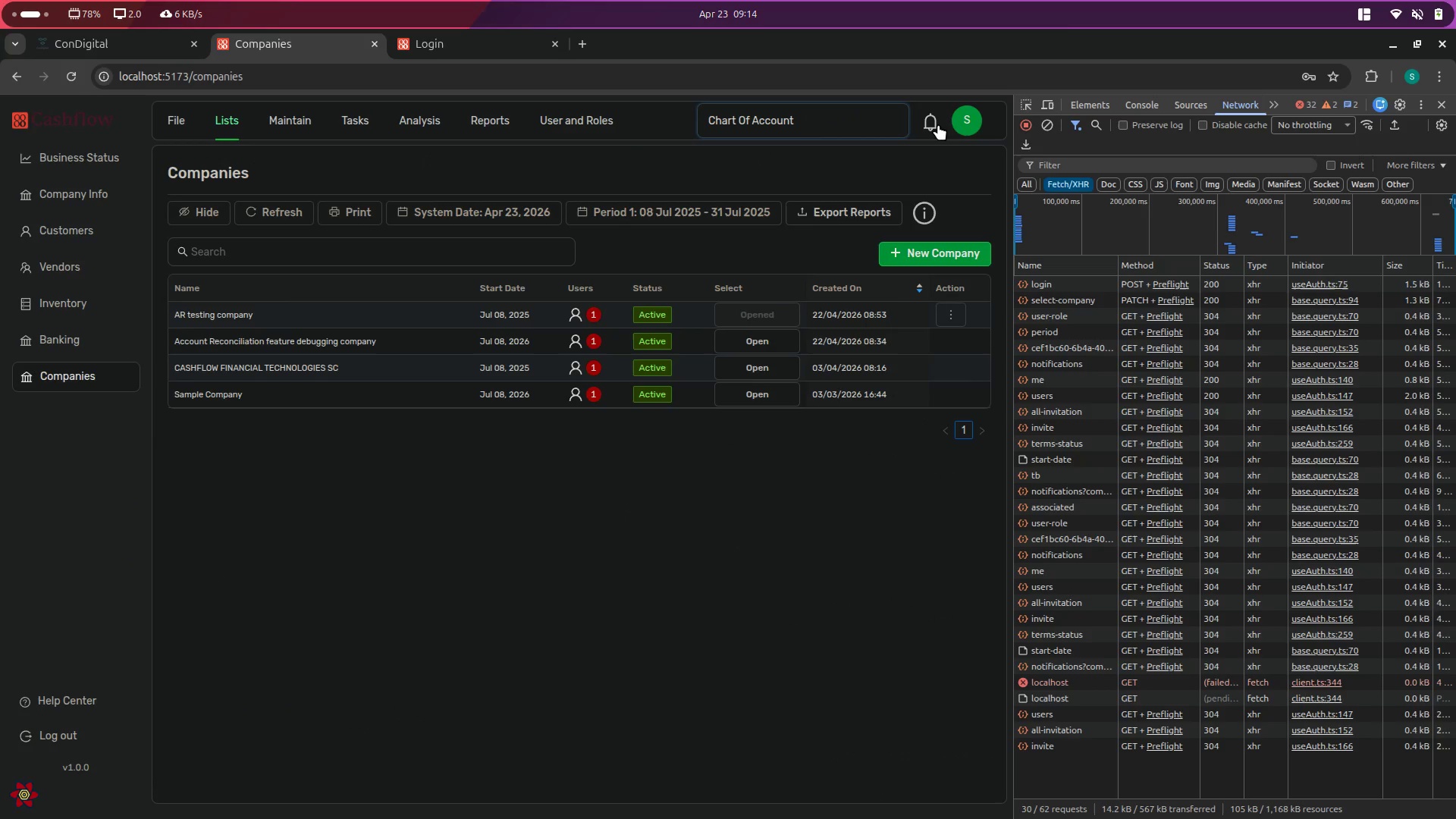 
left_click([954, 121])
 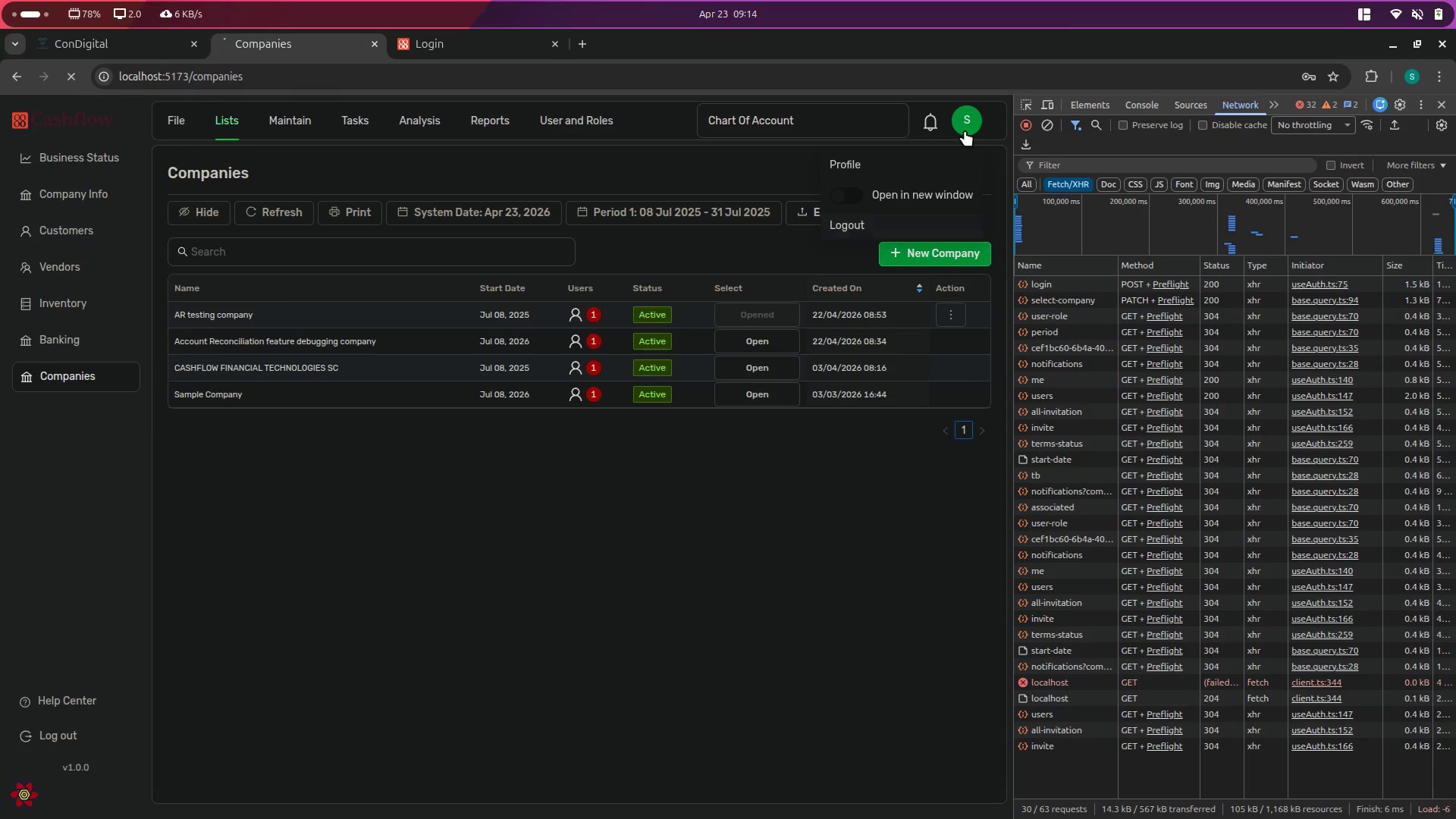 
left_click([966, 128])
 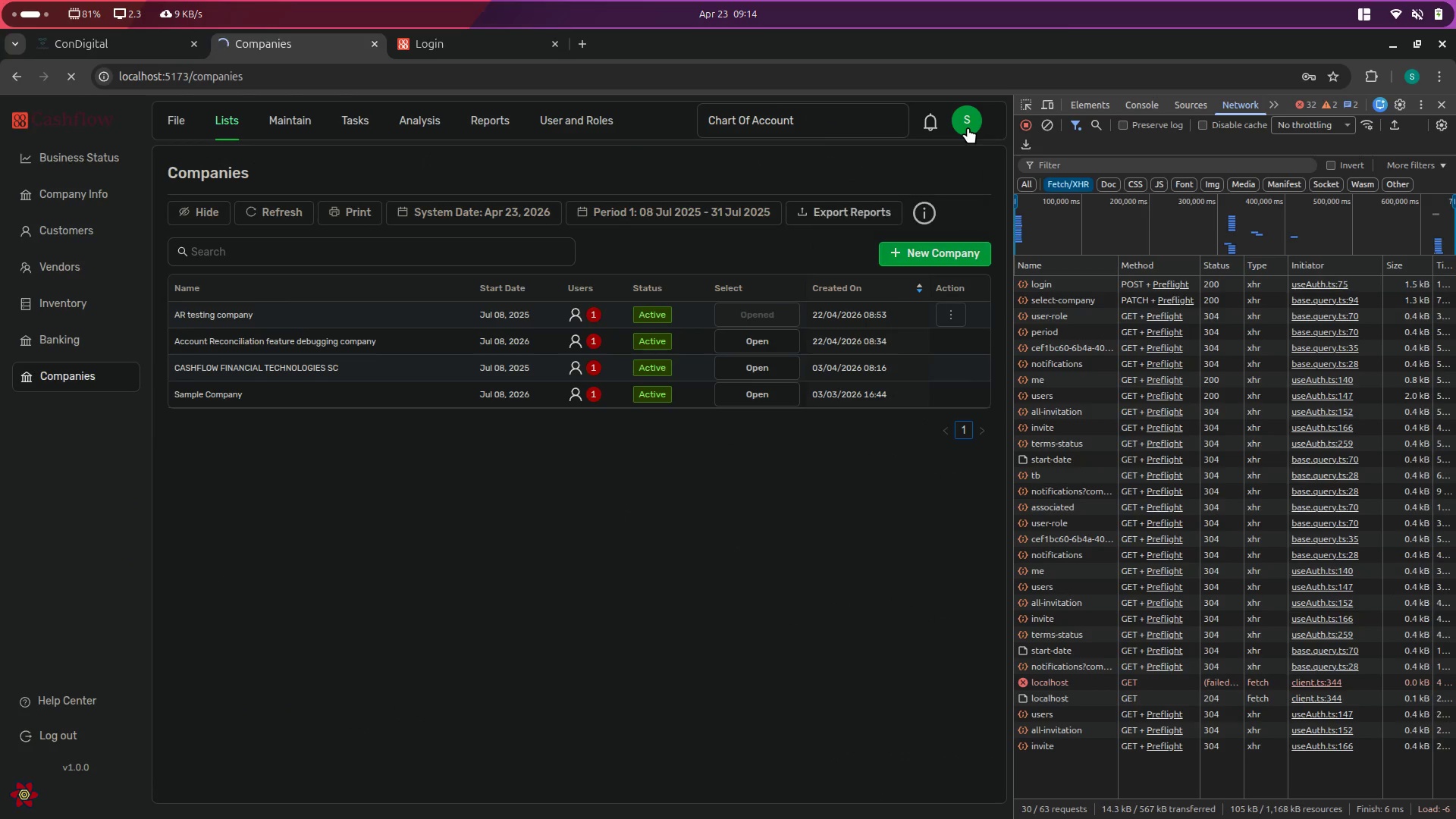 
left_click([968, 127])
 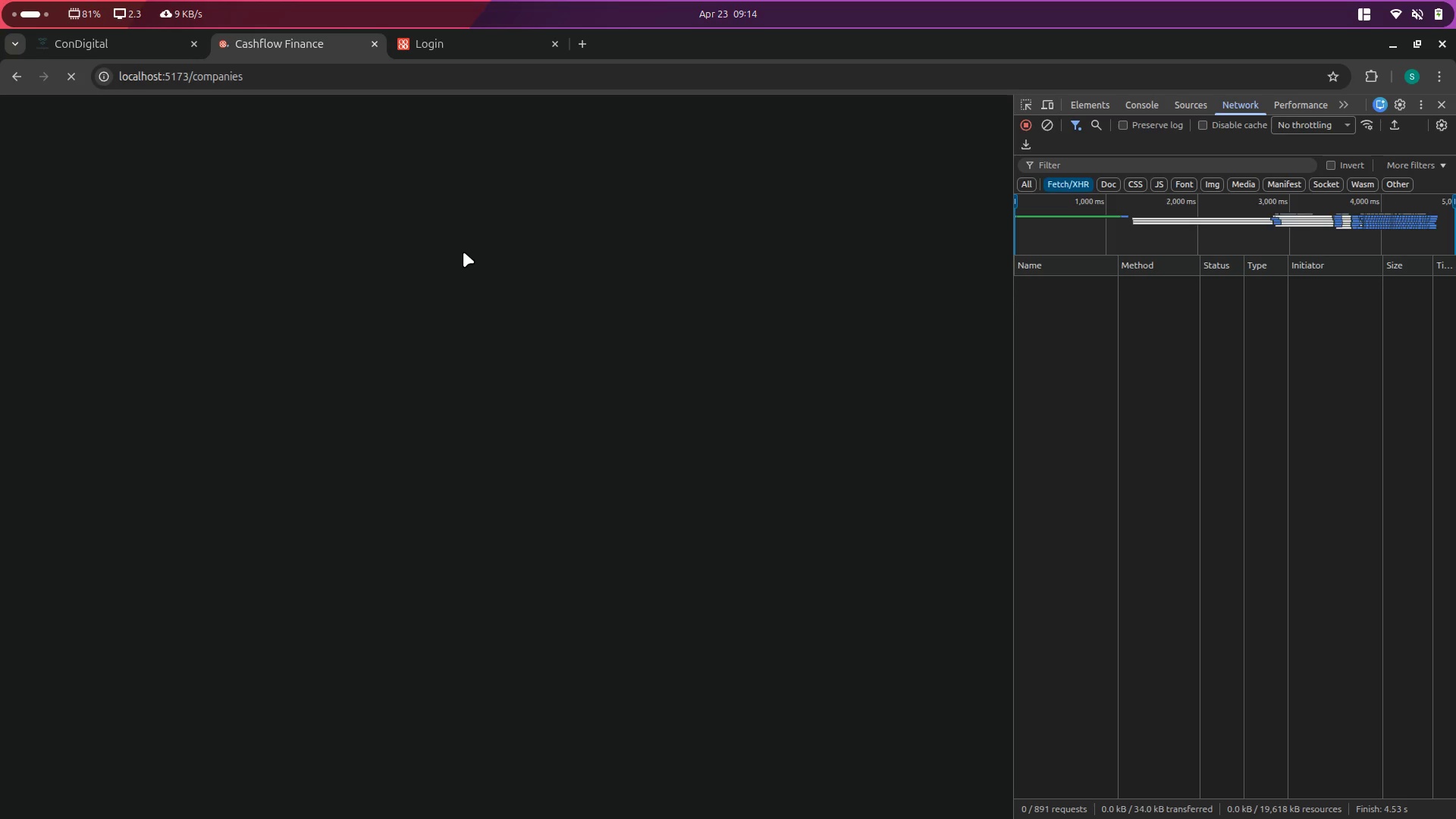 
wait(9.24)
 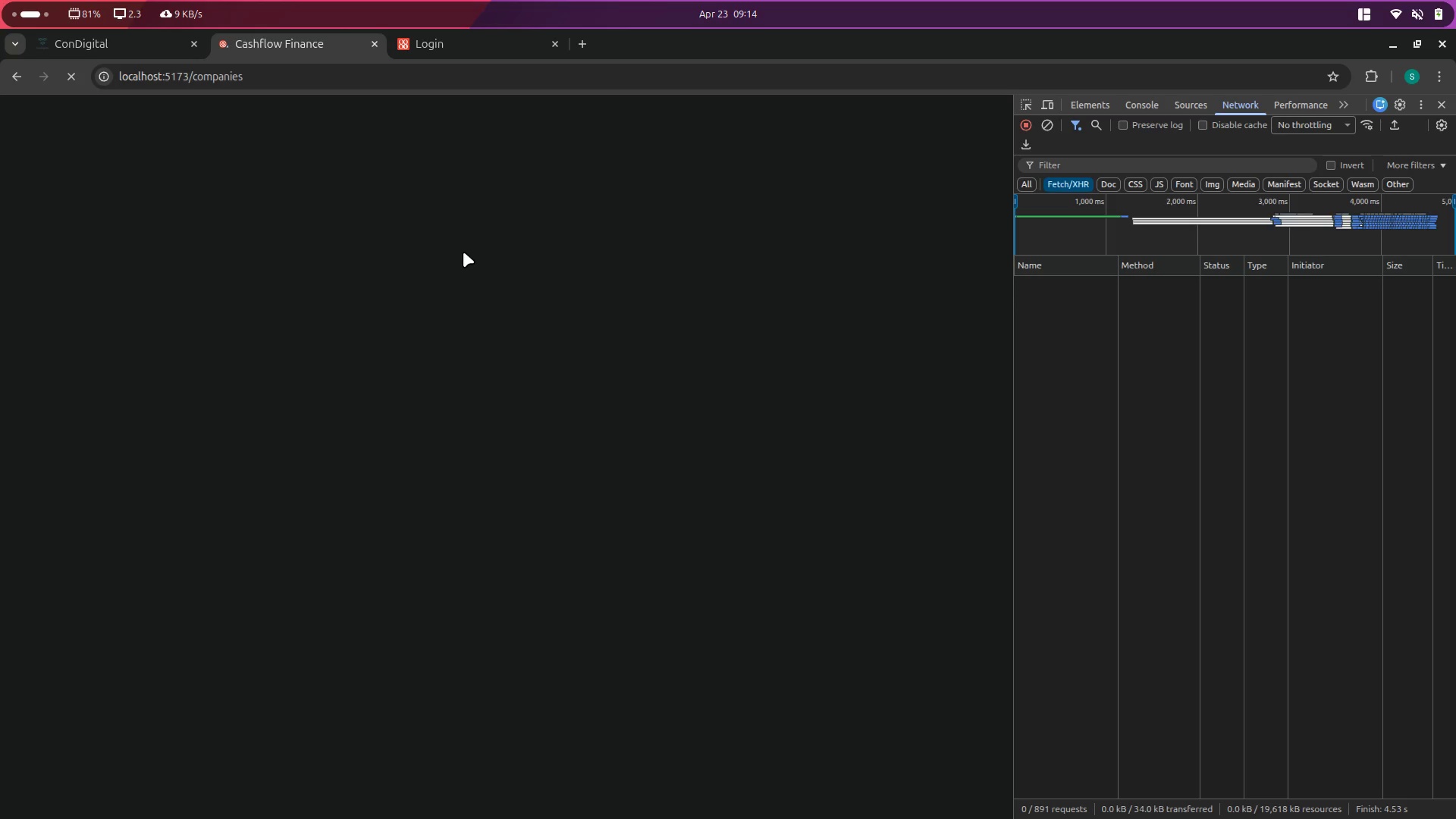 
hold_key(key=ControlLeft, duration=0.46)
 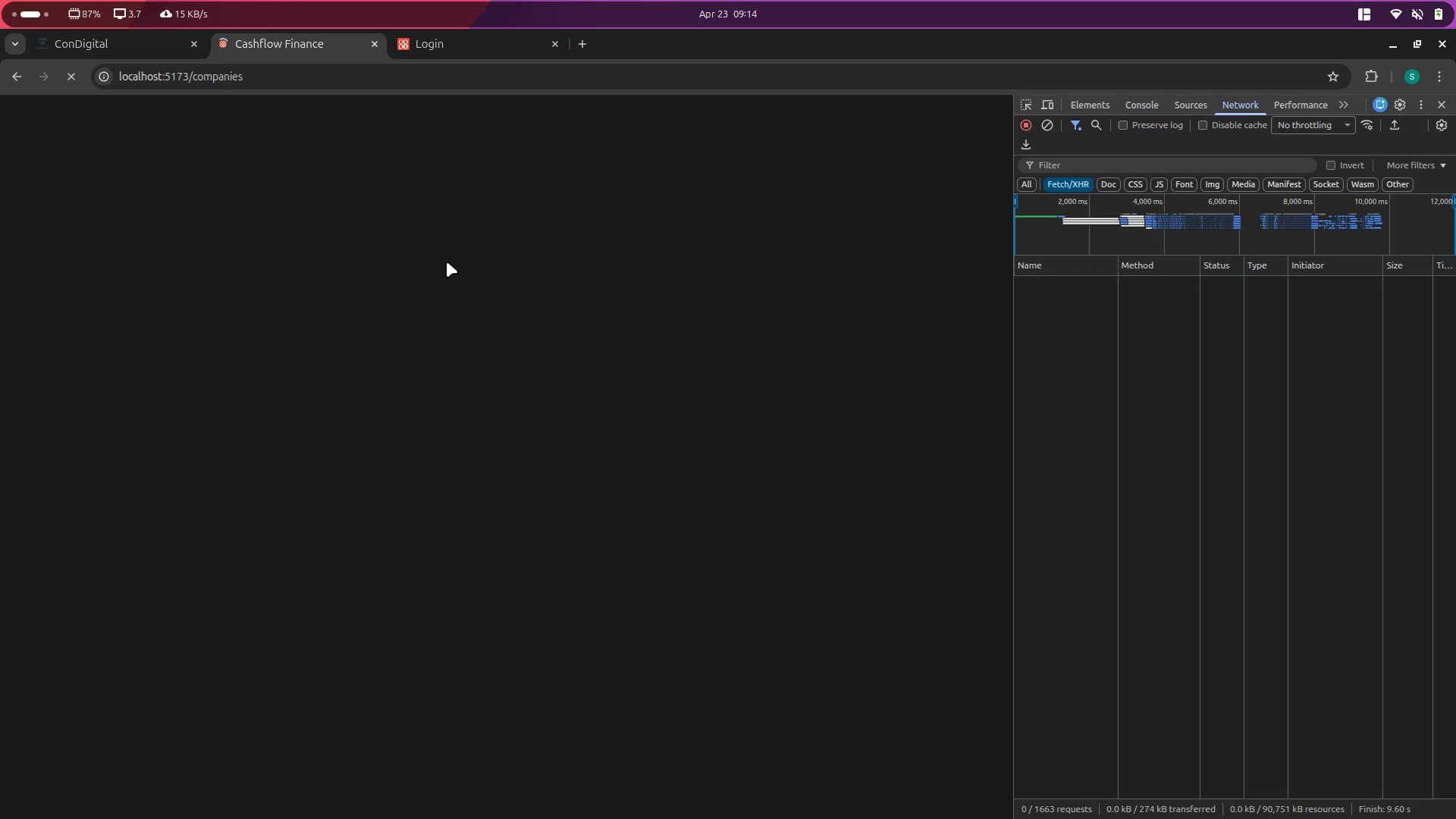 
key(Alt+Tab)
 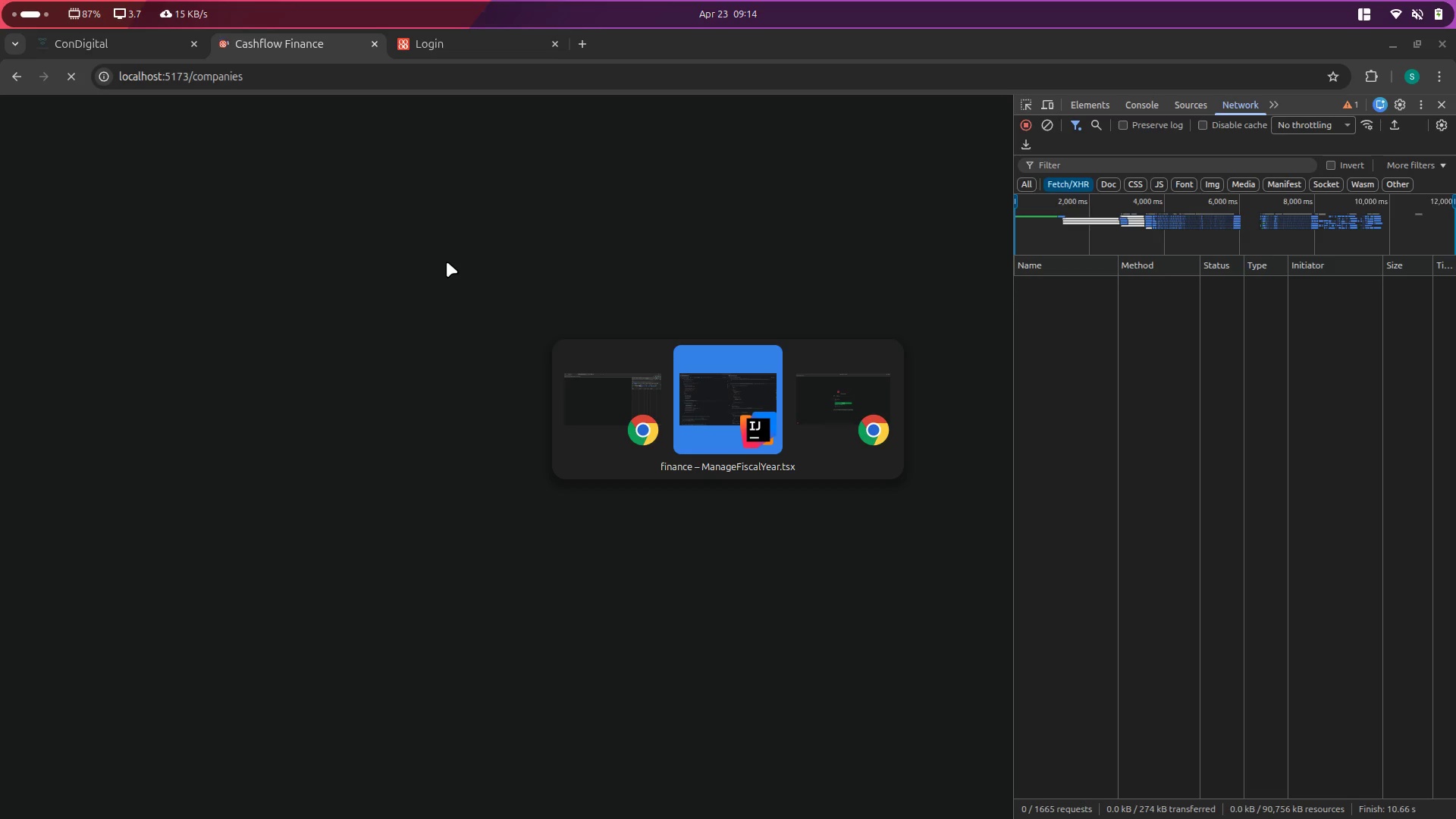 
key(Alt+ArrowLeft)
 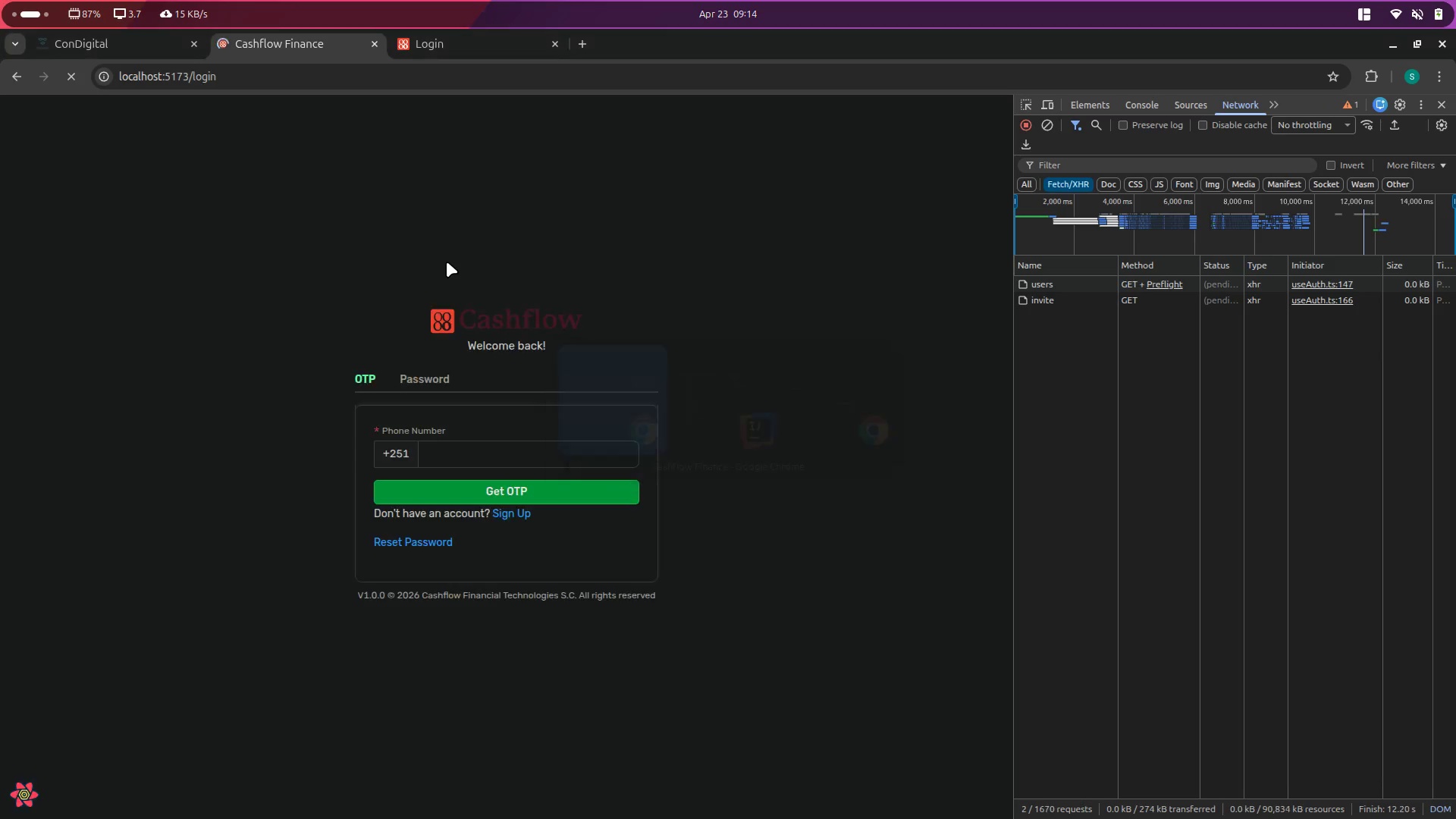 
key(Alt+Control+ArrowRight)
 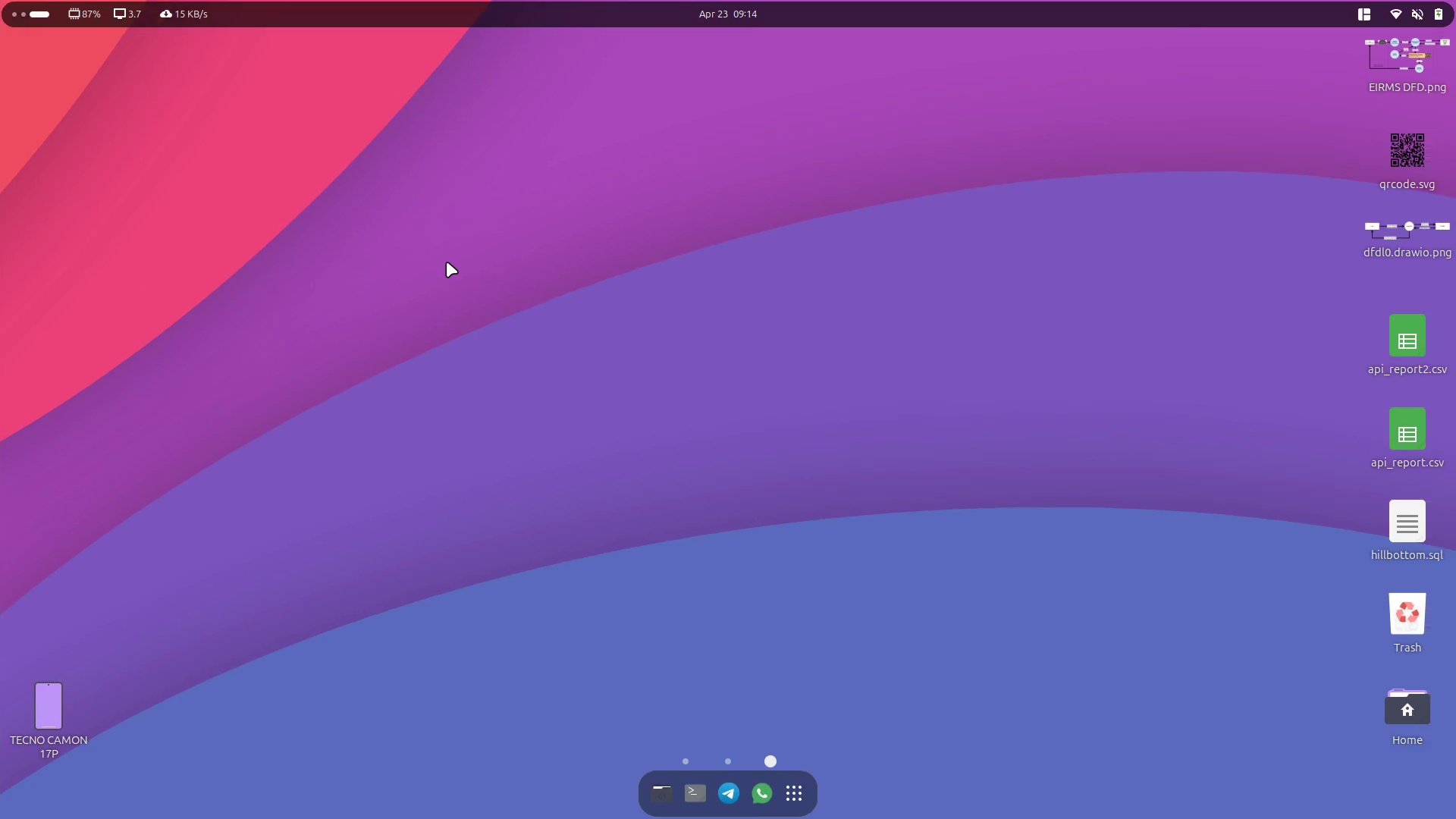 
key(Alt+Control+ArrowLeft)
 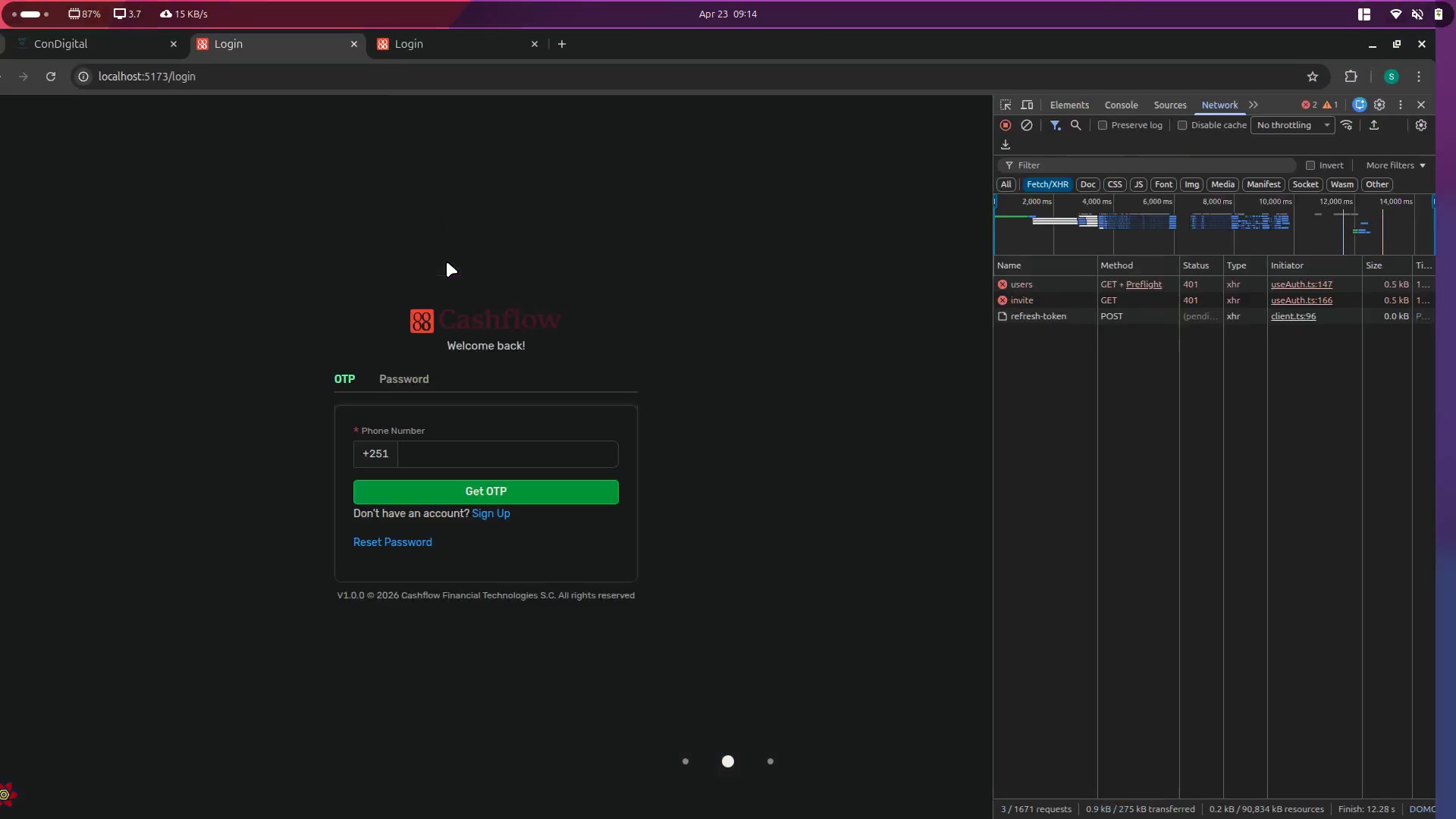 
key(Alt+Control+ArrowLeft)